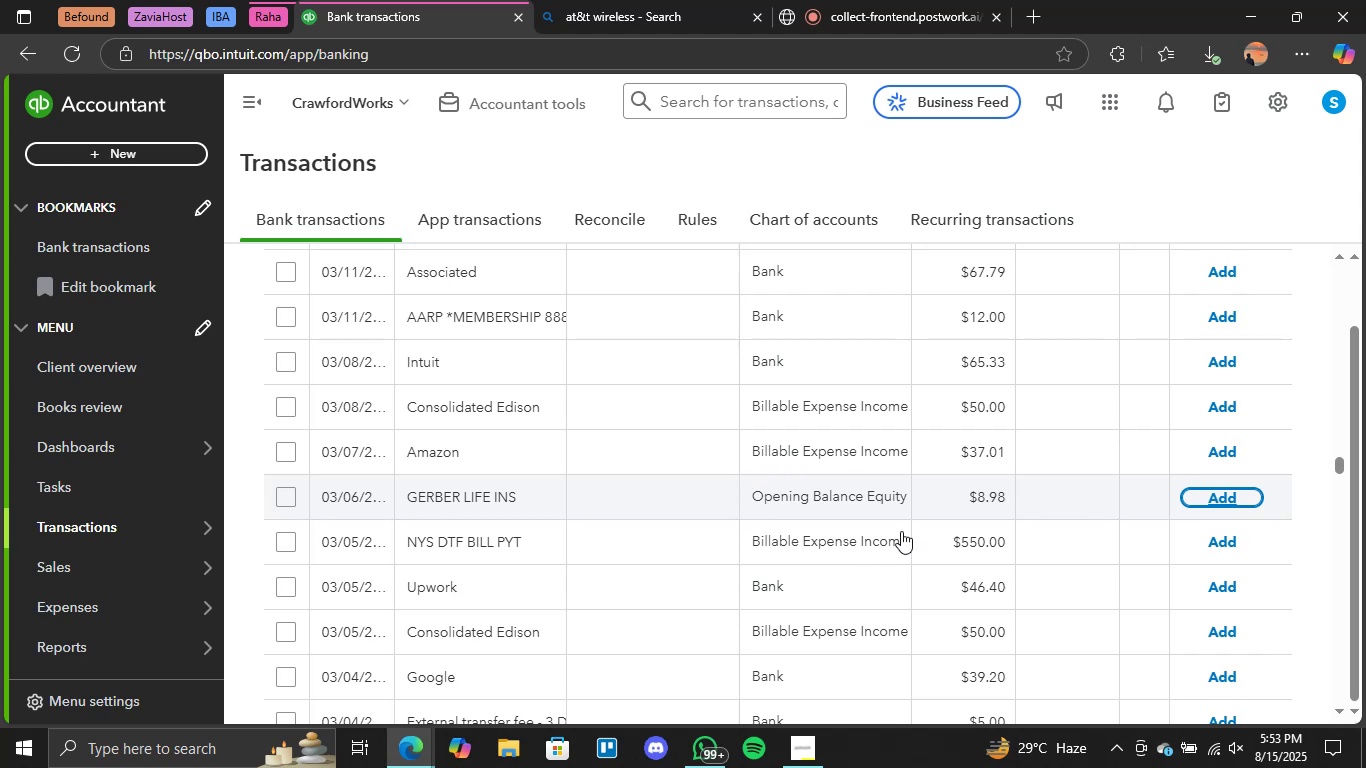 
wait(15.97)
 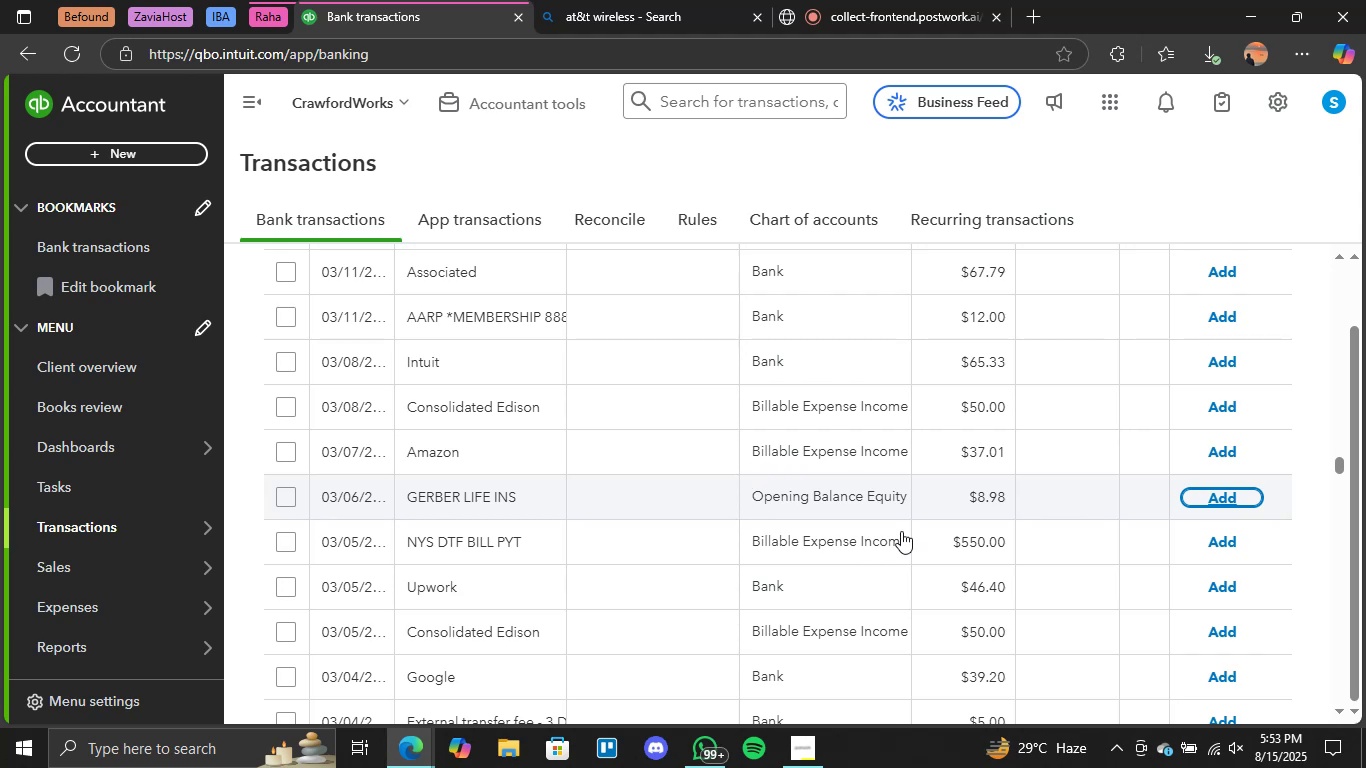 
left_click([779, 229])
 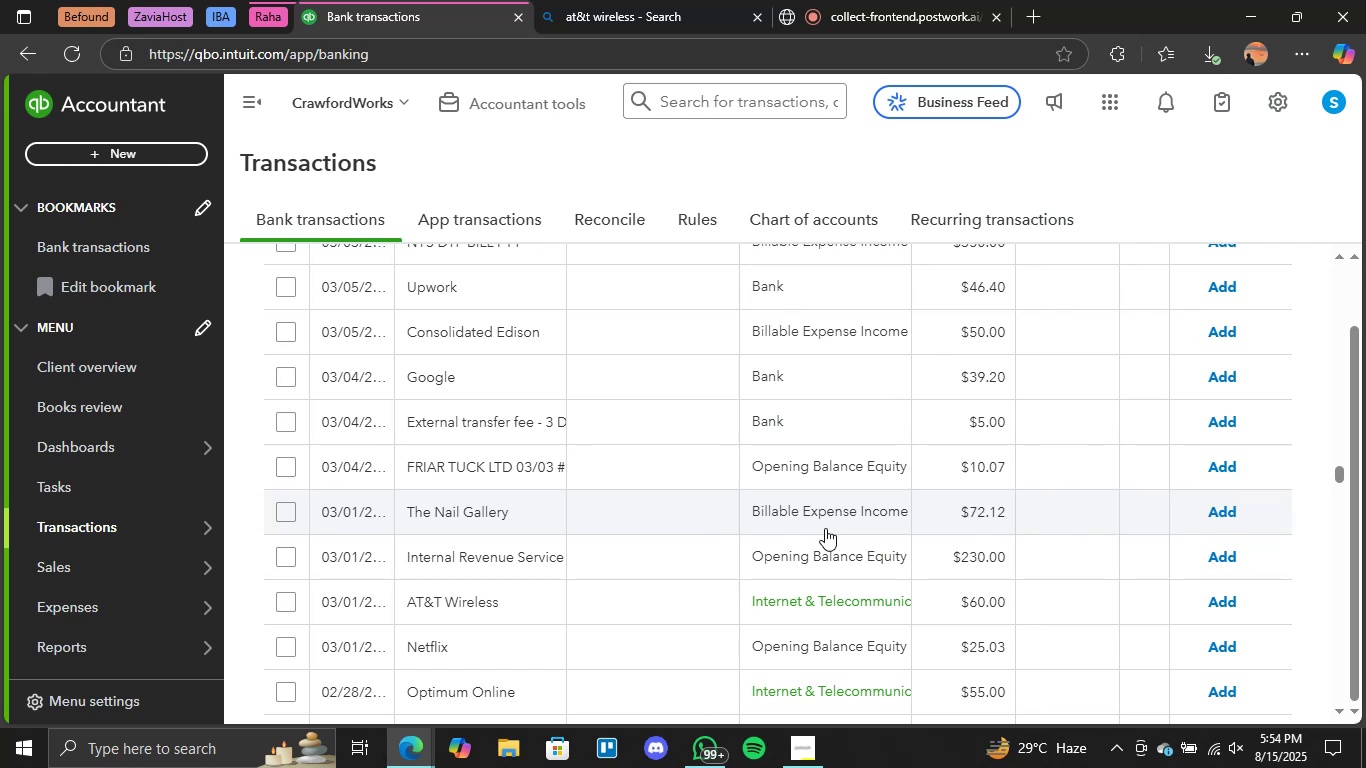 
wait(25.83)
 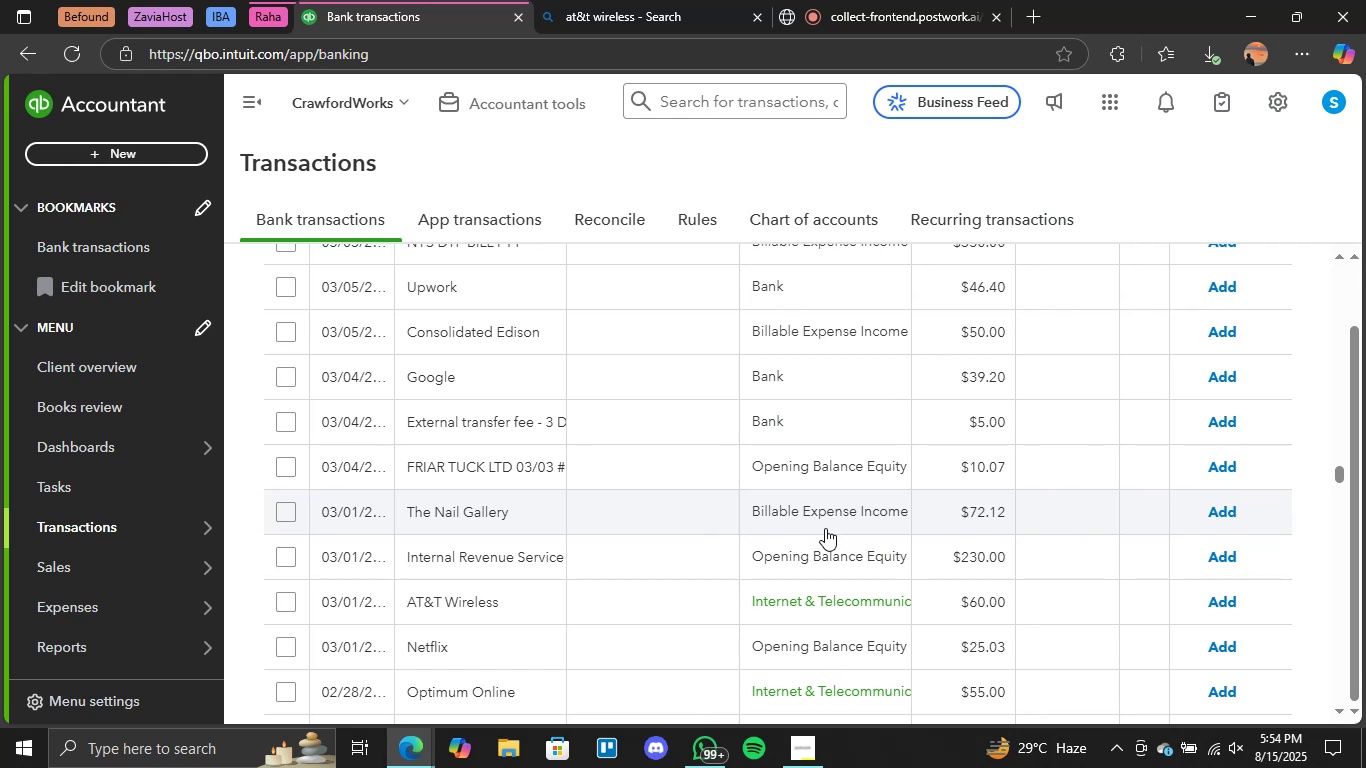 
scroll: coordinate [855, 551], scroll_direction: down, amount: 1.0
 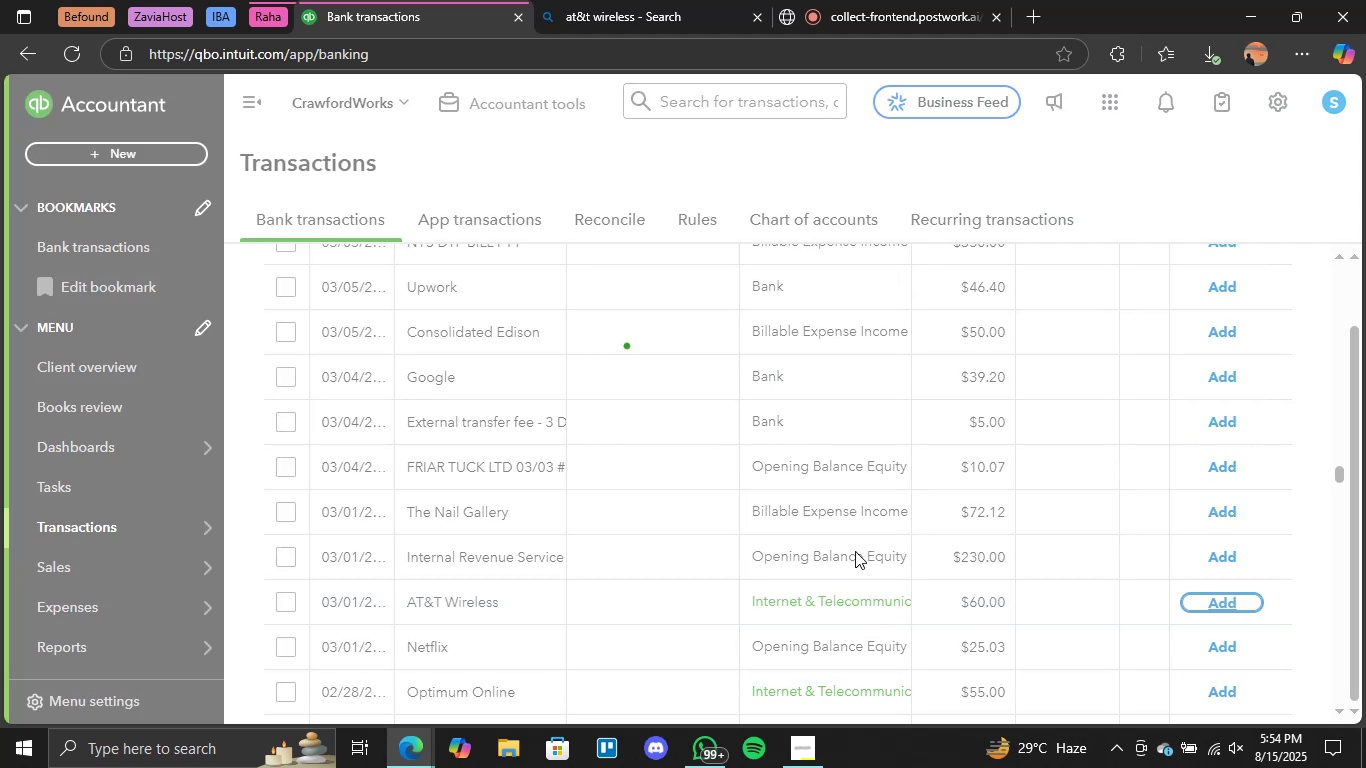 
wait(8.37)
 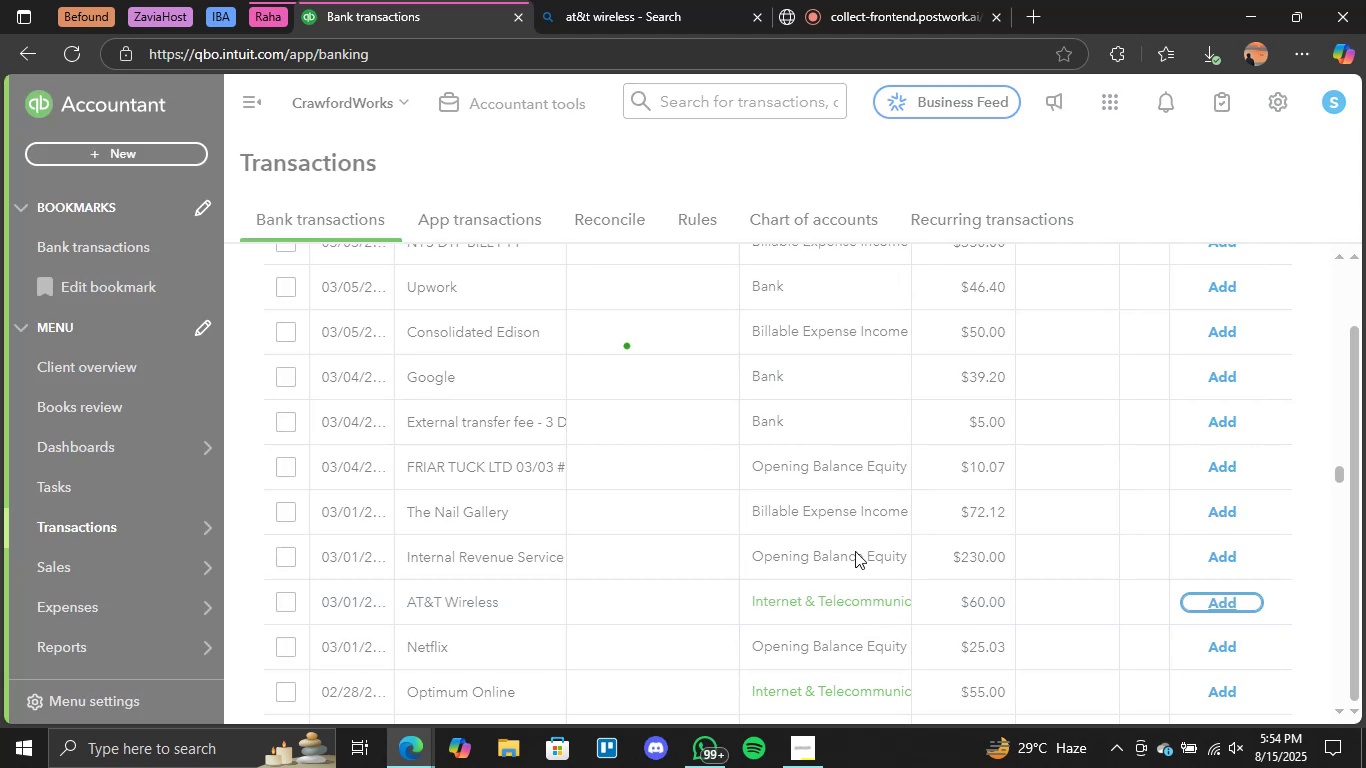 
left_click([1230, 645])
 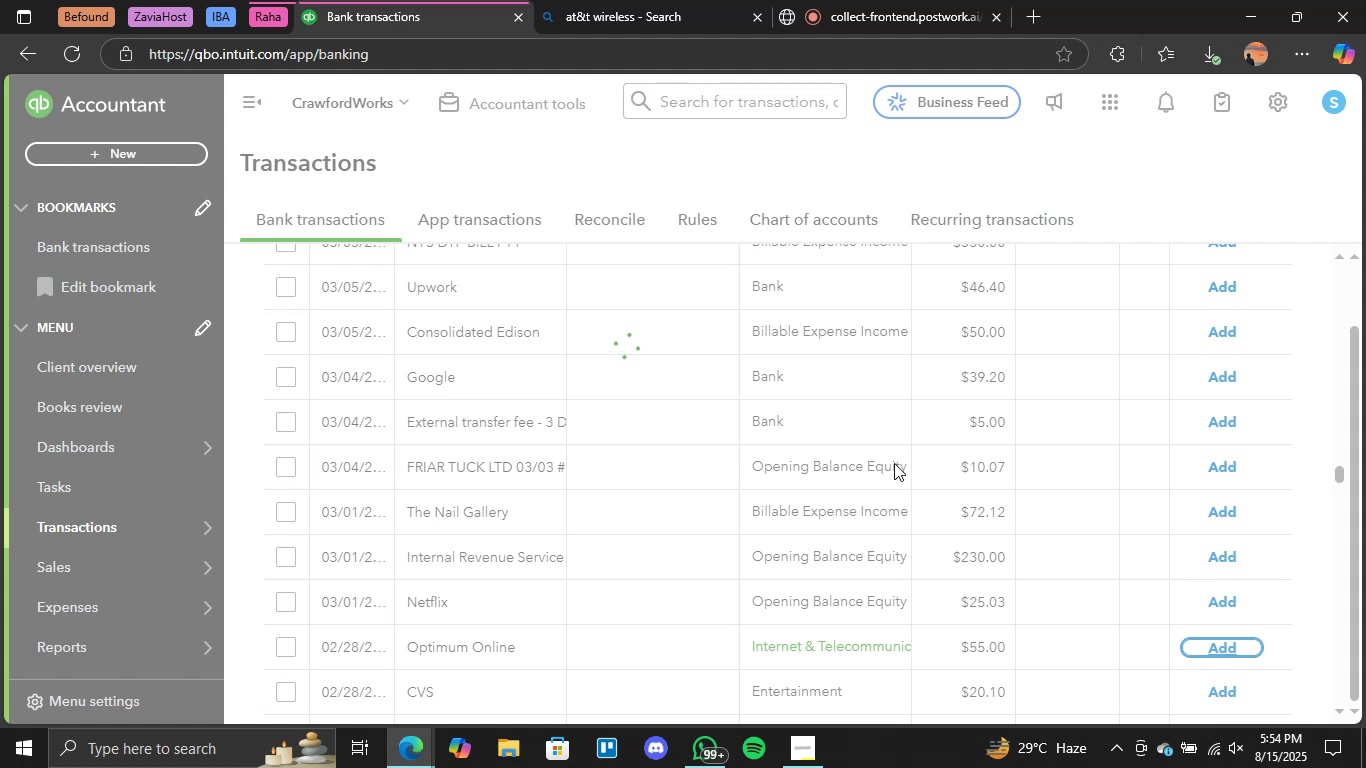 
wait(24.38)
 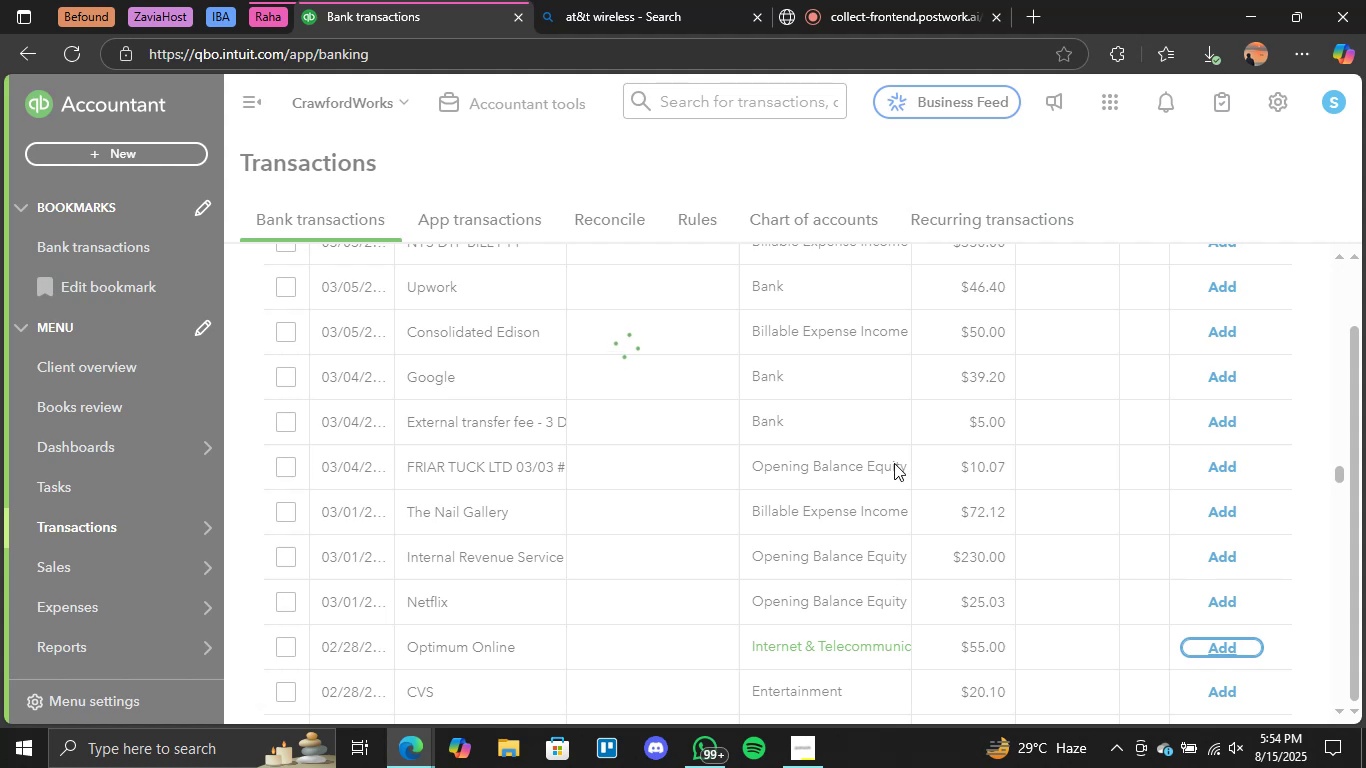 
left_click([757, 233])
 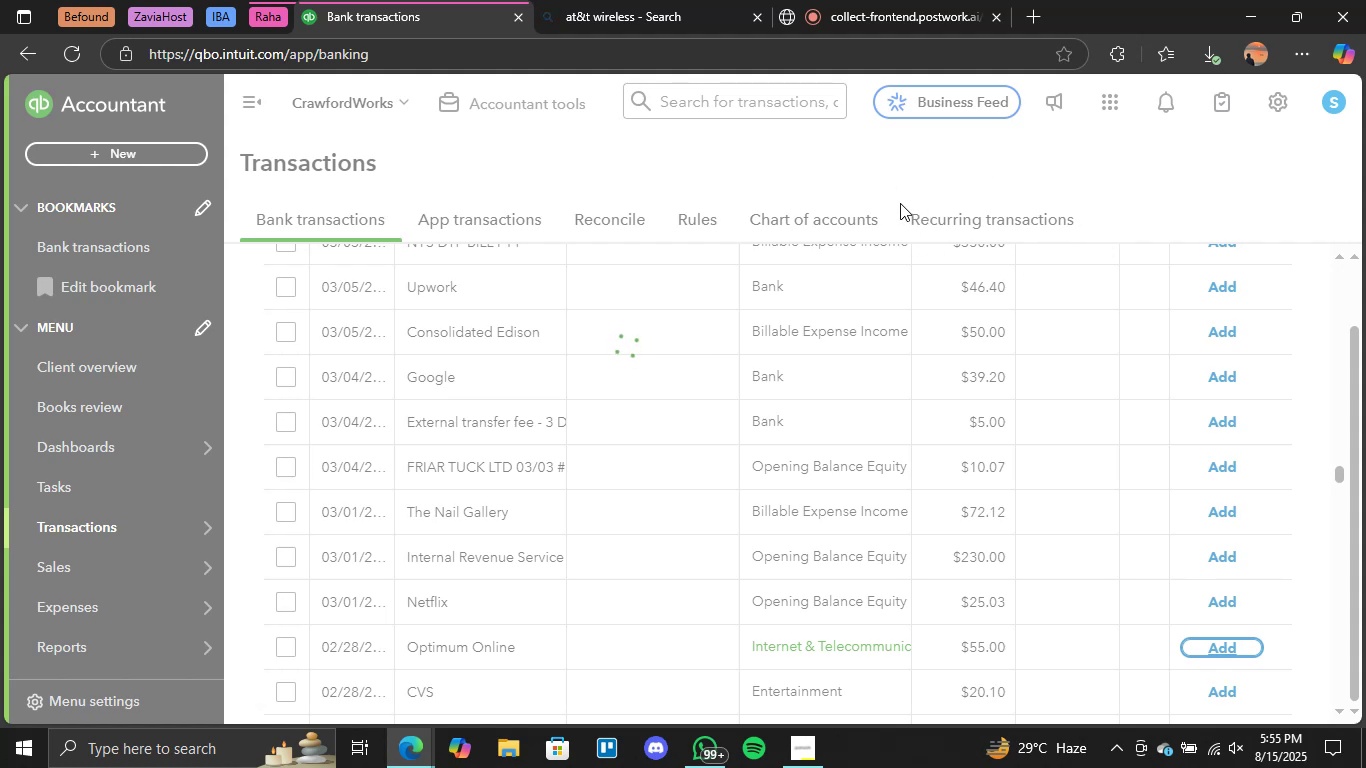 
wait(16.14)
 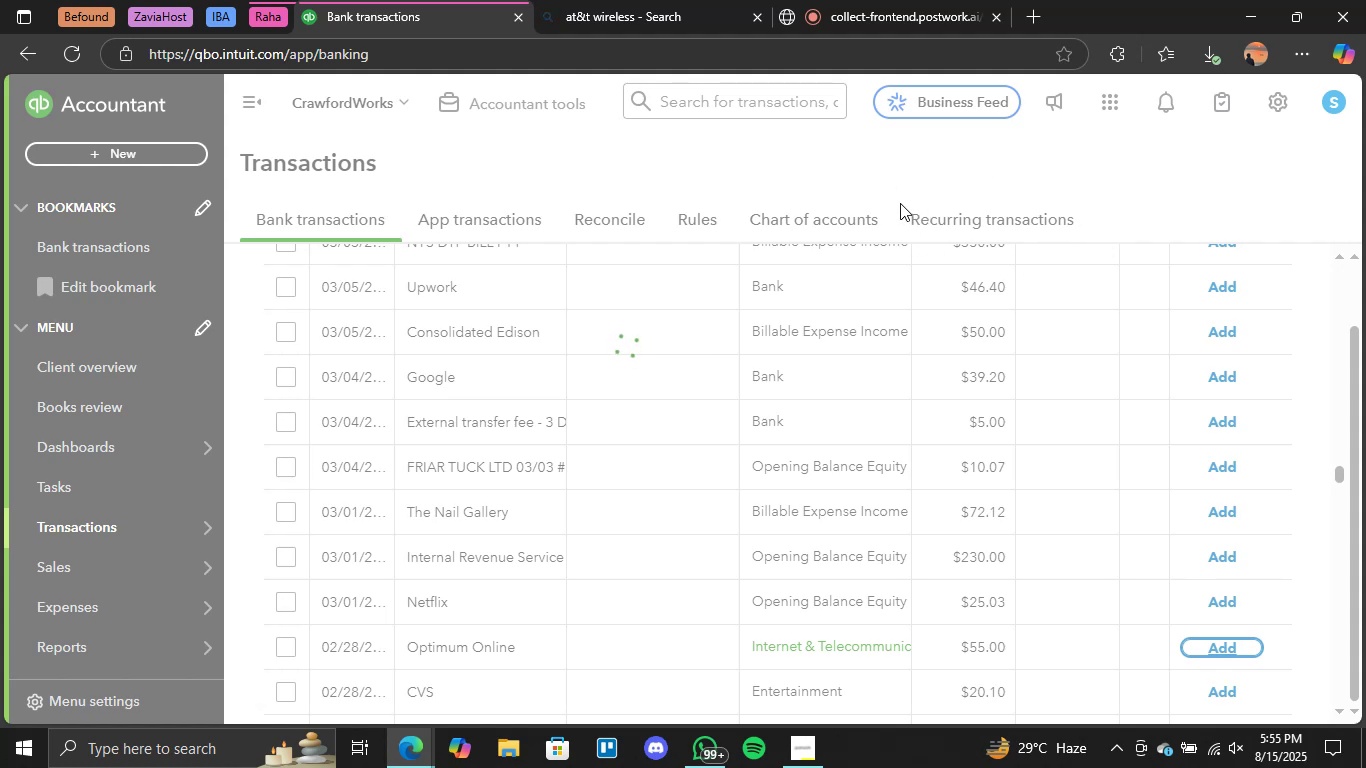 
left_click([792, 227])
 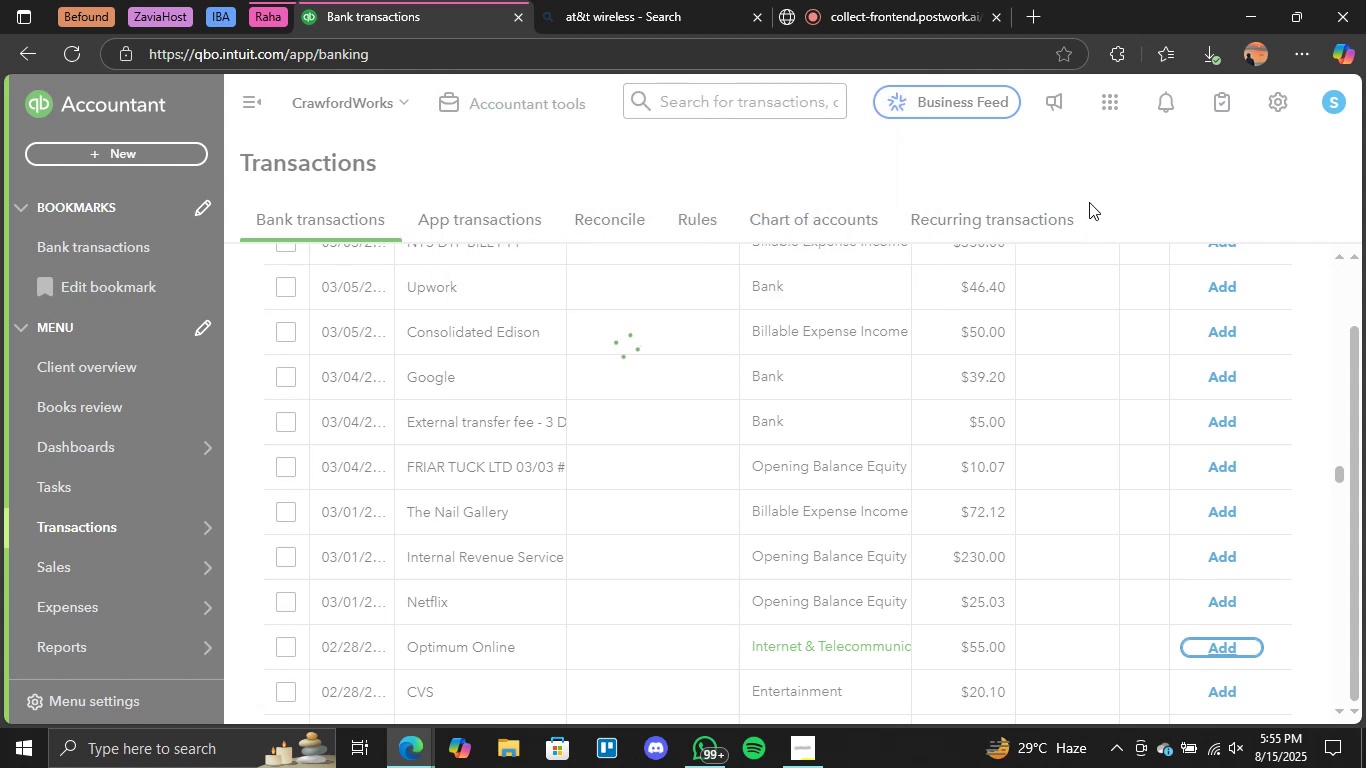 
wait(12.38)
 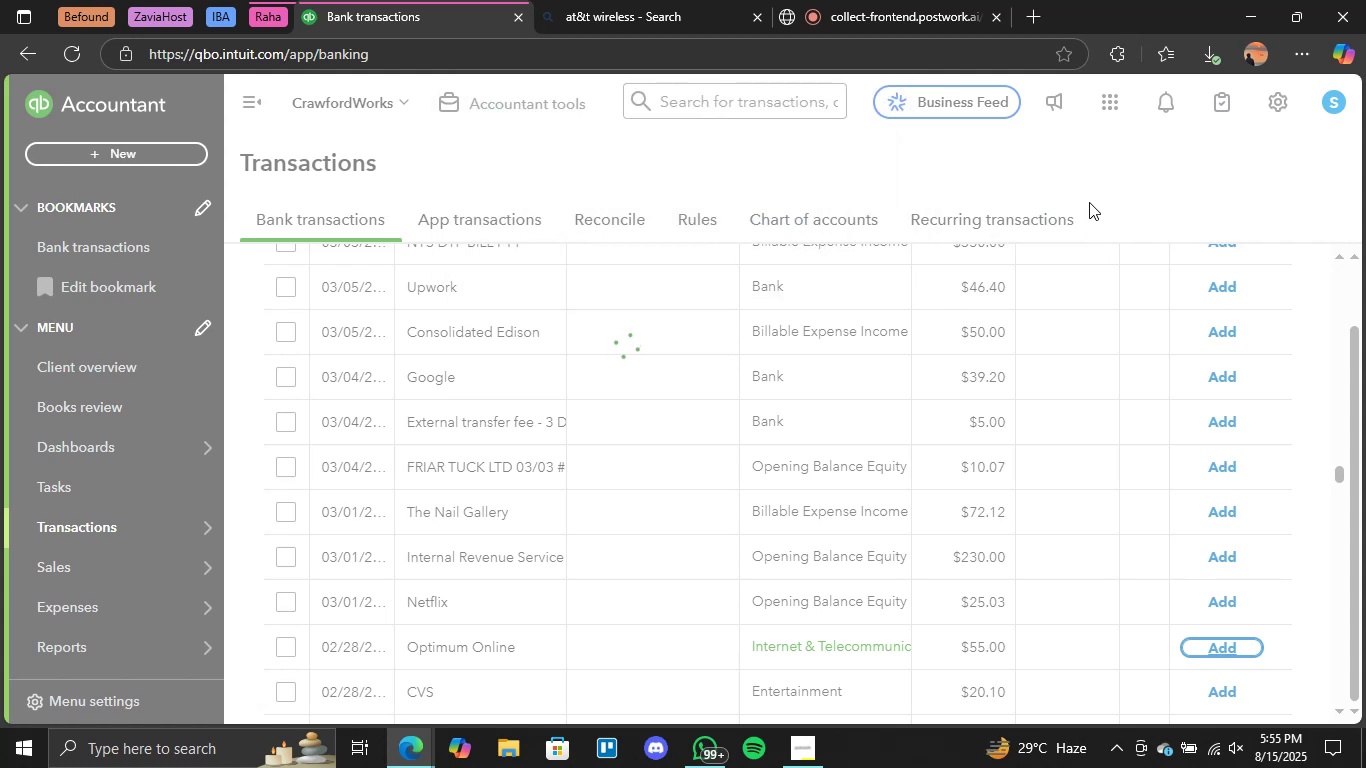 
mouse_move([897, 245])
 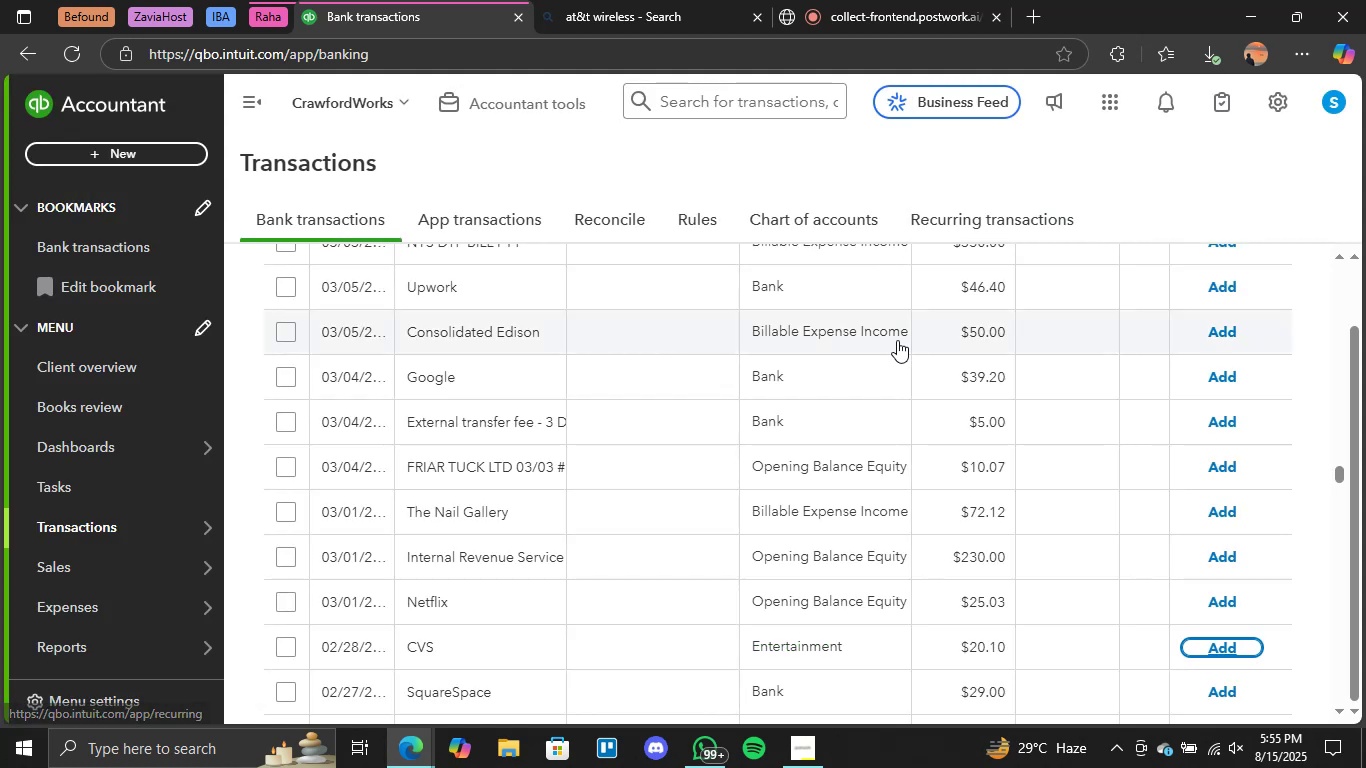 
scroll: coordinate [906, 360], scroll_direction: down, amount: 3.0
 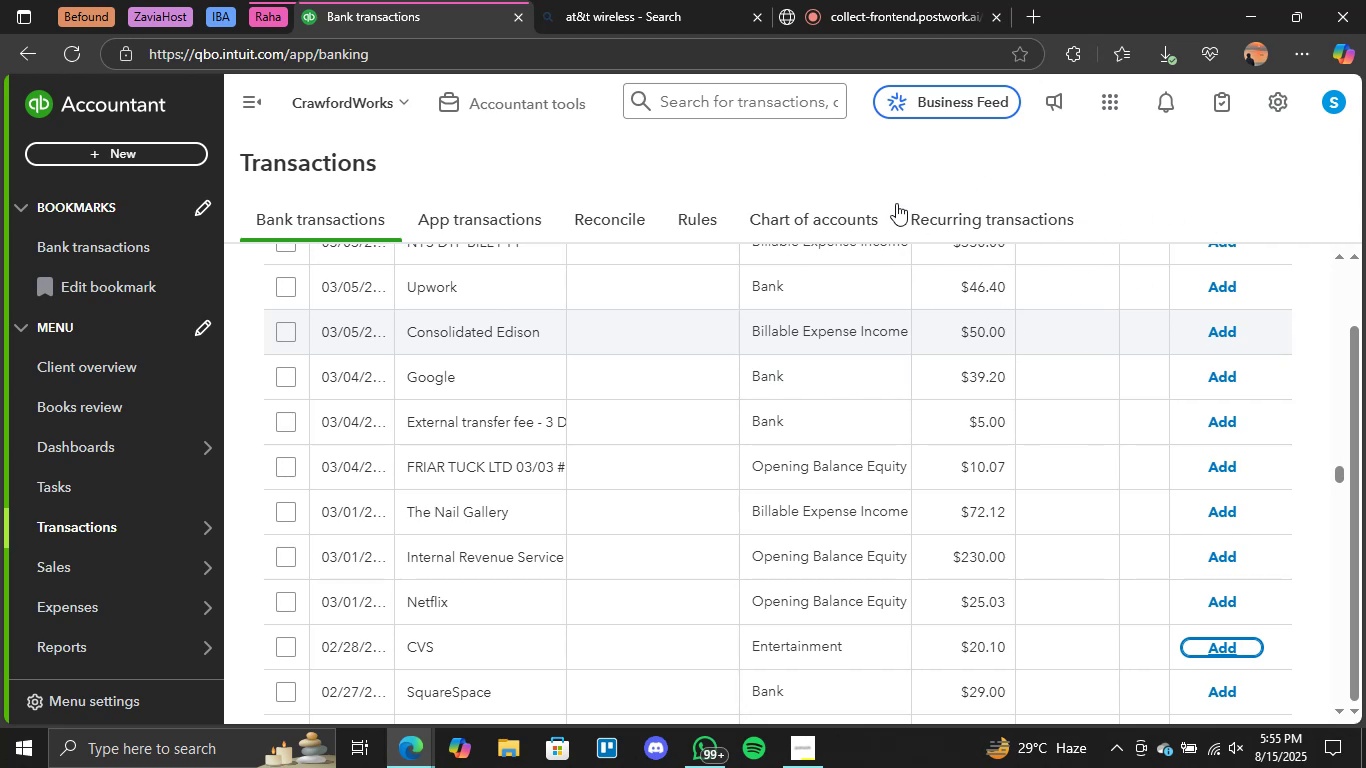 
wait(15.74)
 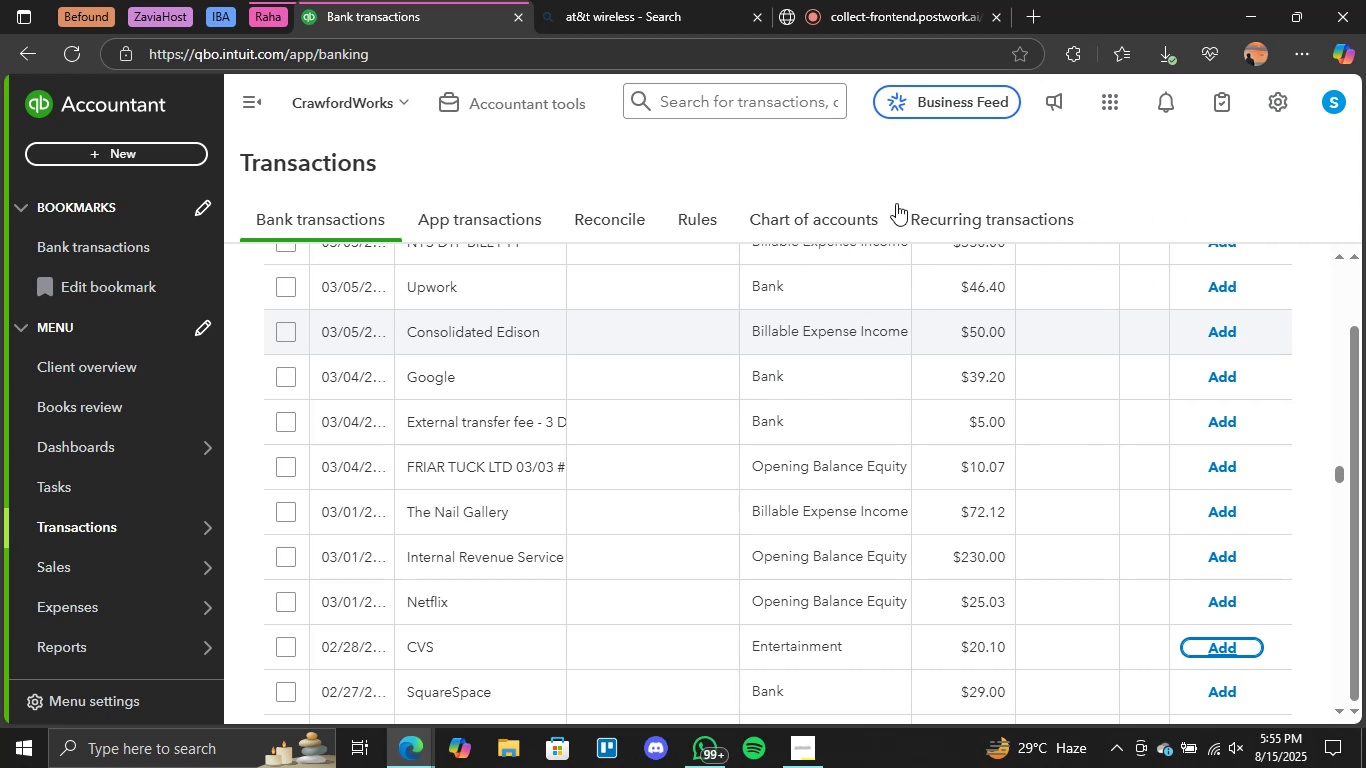 
left_click([782, 223])
 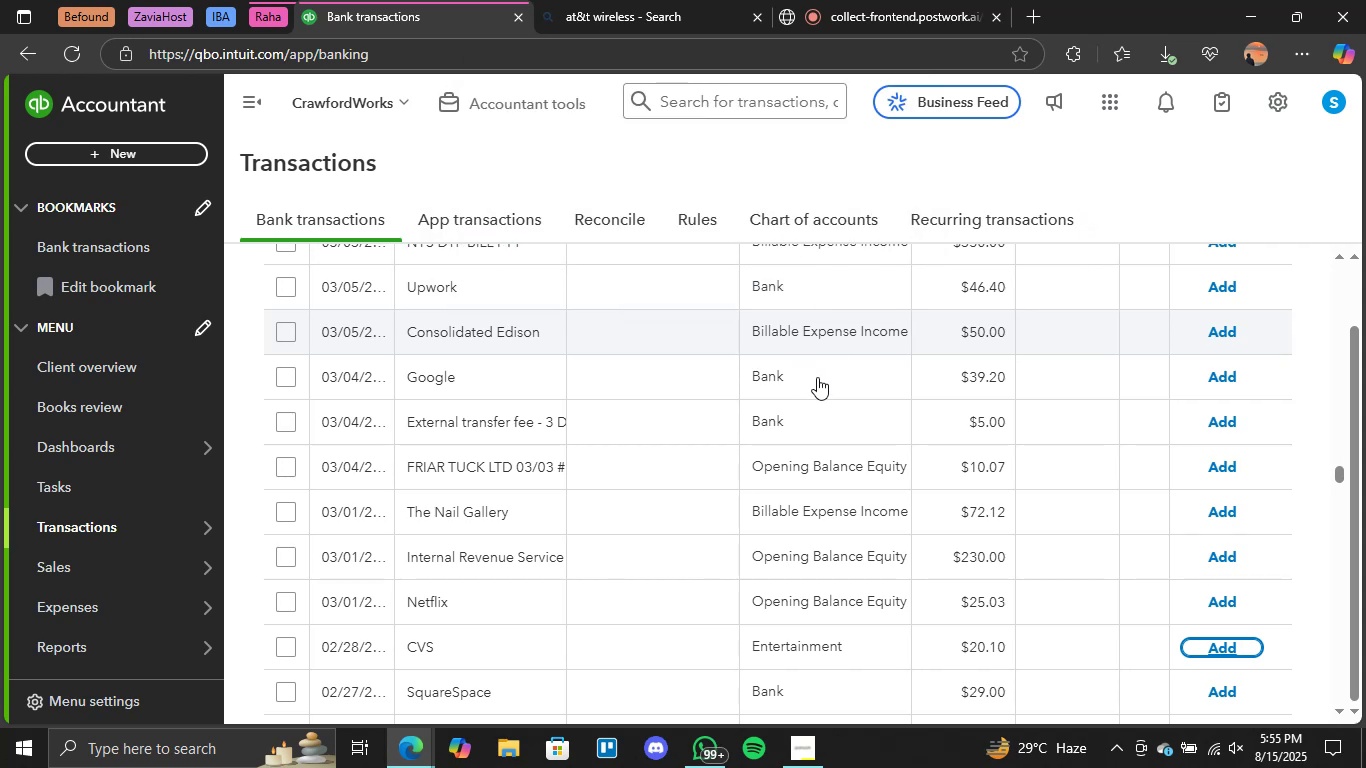 
wait(5.62)
 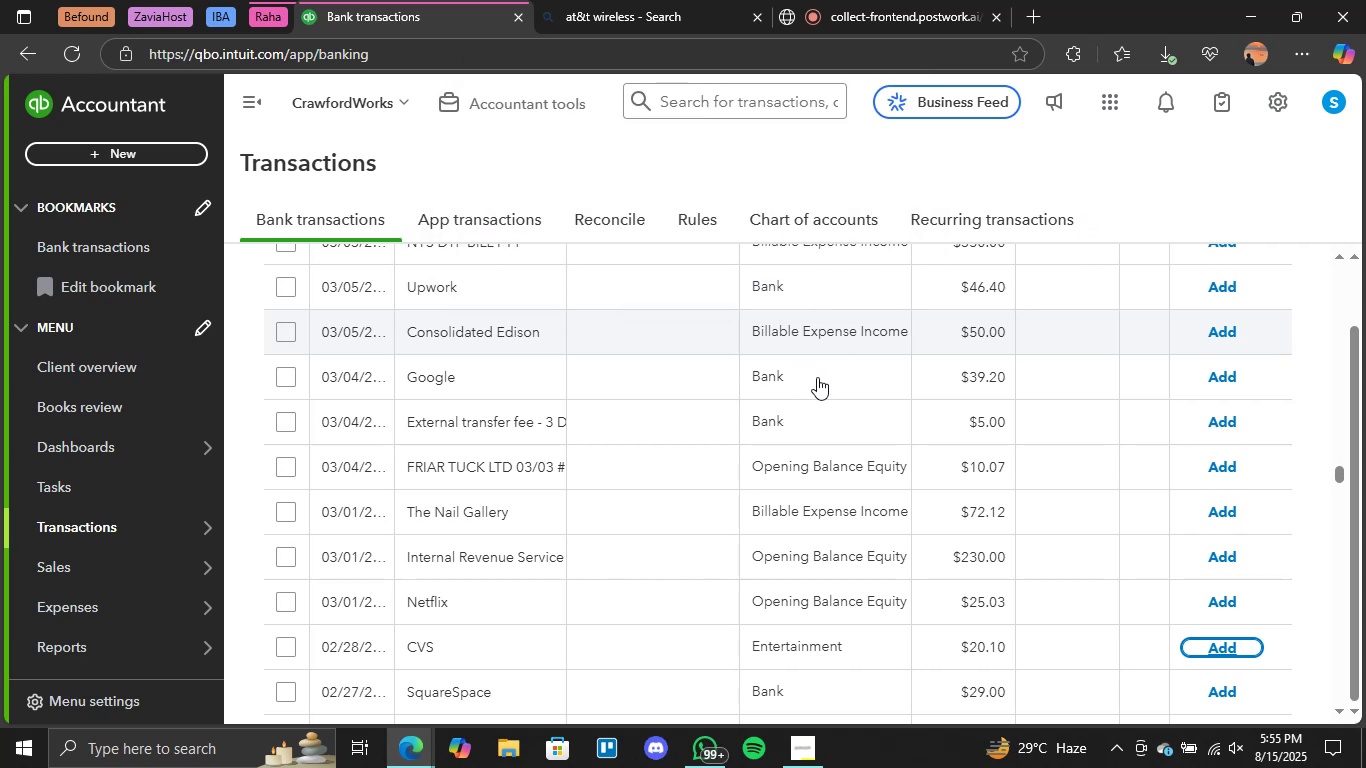 
scroll: coordinate [660, 467], scroll_direction: down, amount: 1.0
 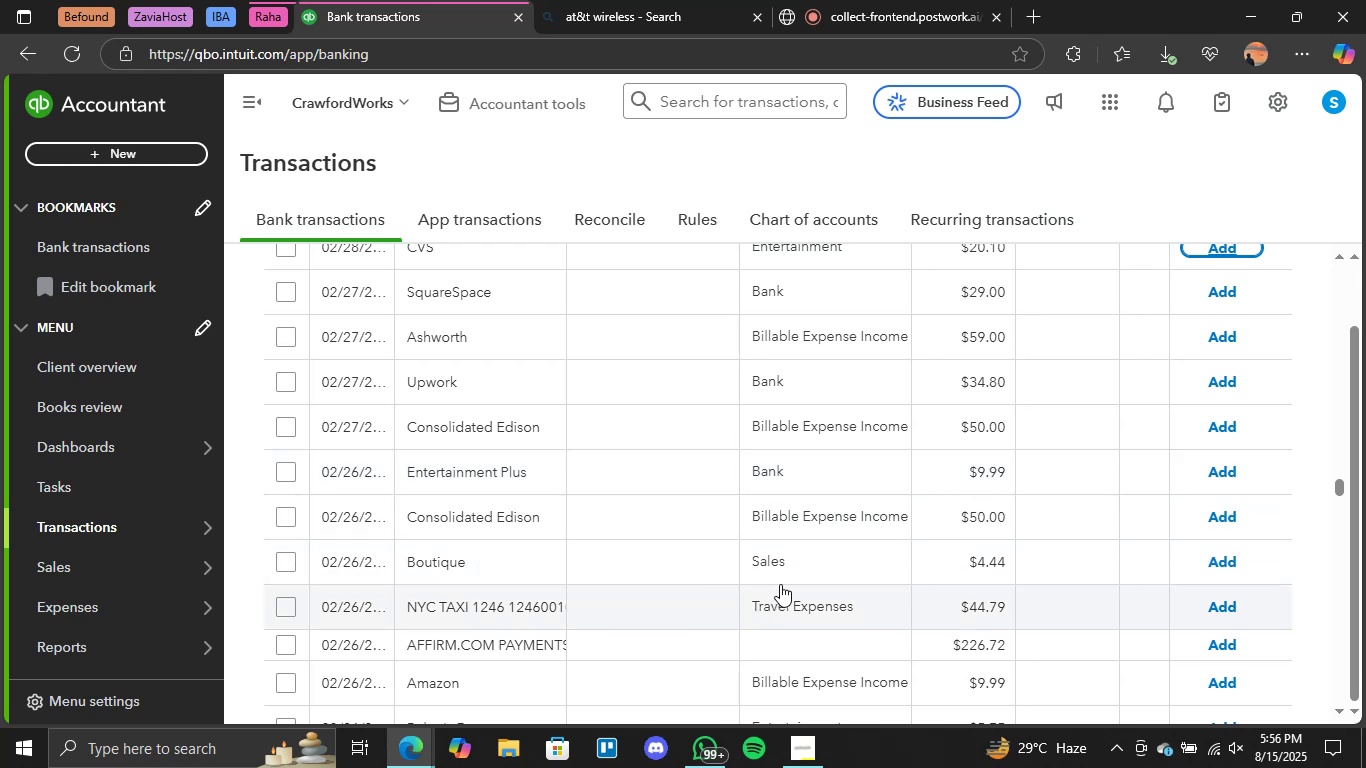 
wait(7.68)
 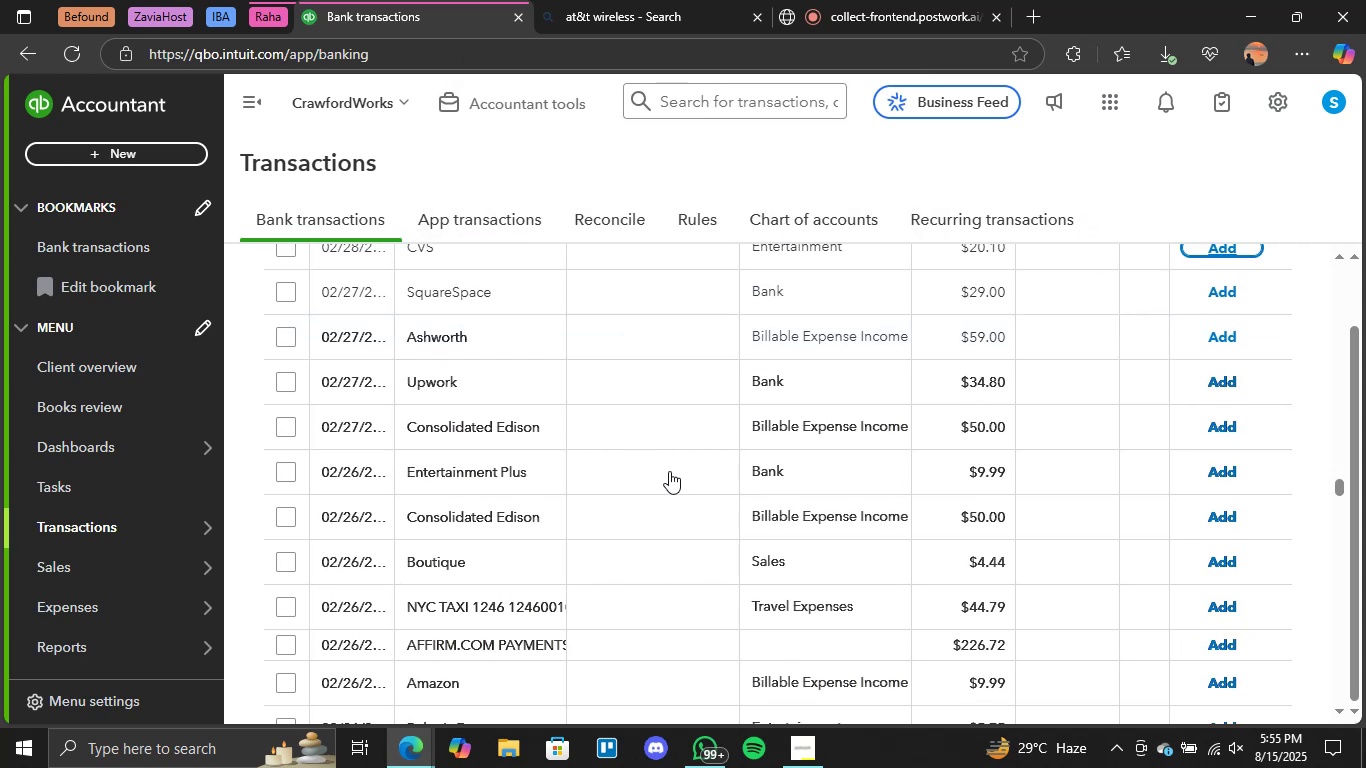 
scroll: coordinate [877, 568], scroll_direction: down, amount: 5.0
 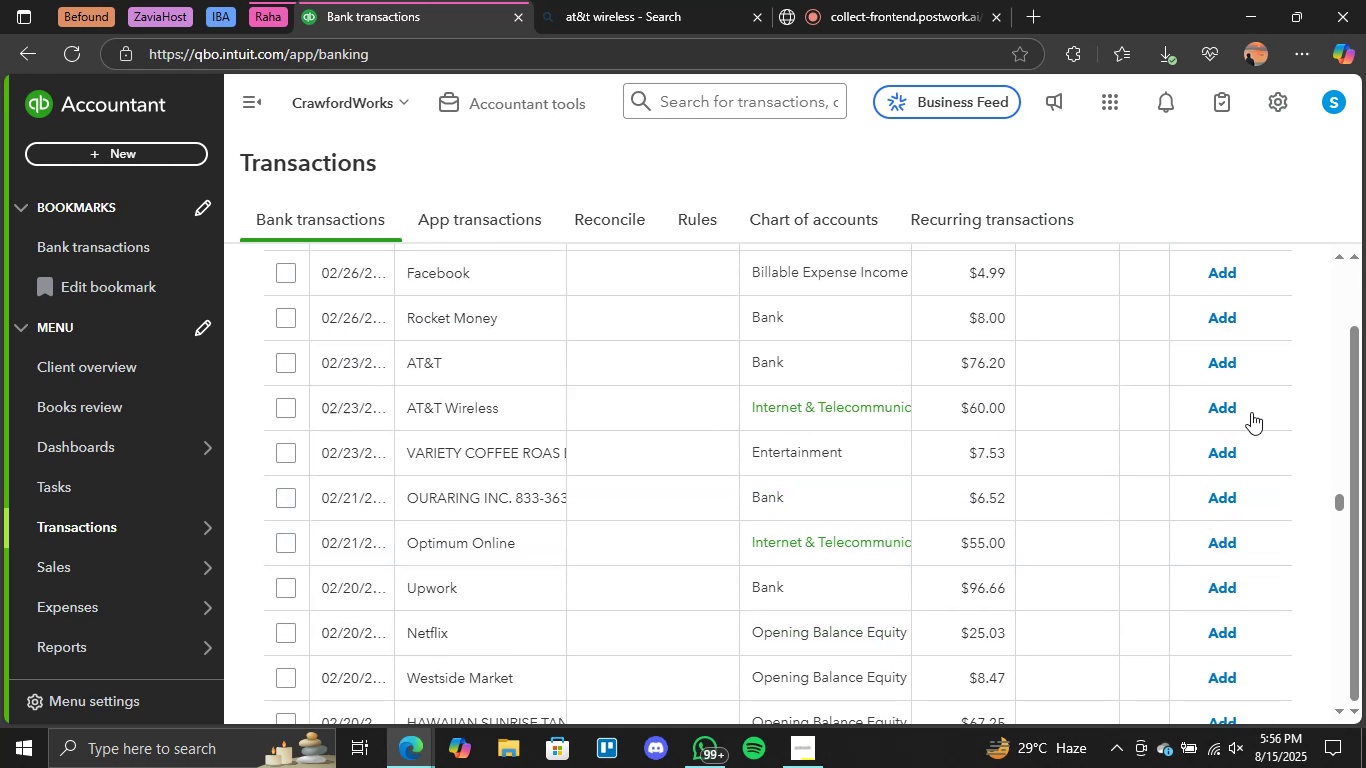 
left_click([1229, 410])
 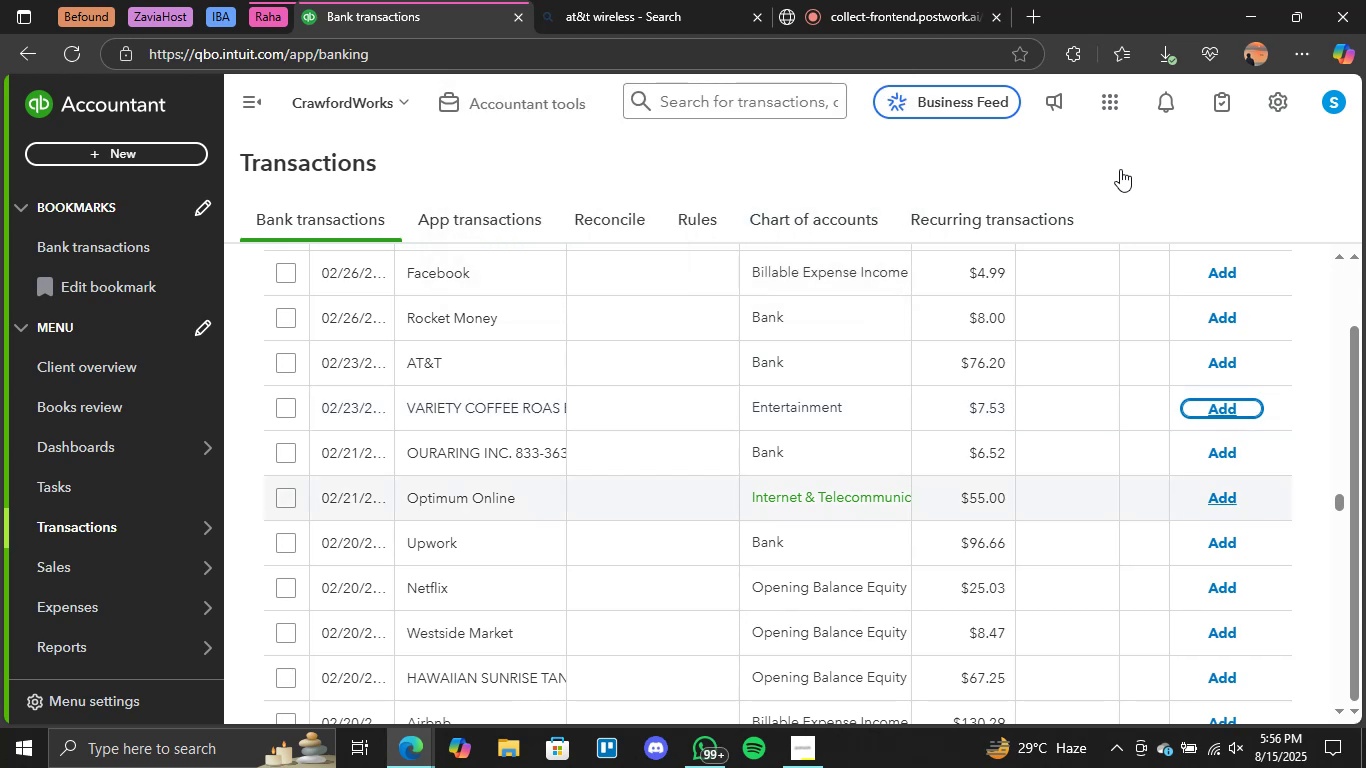 
wait(44.62)
 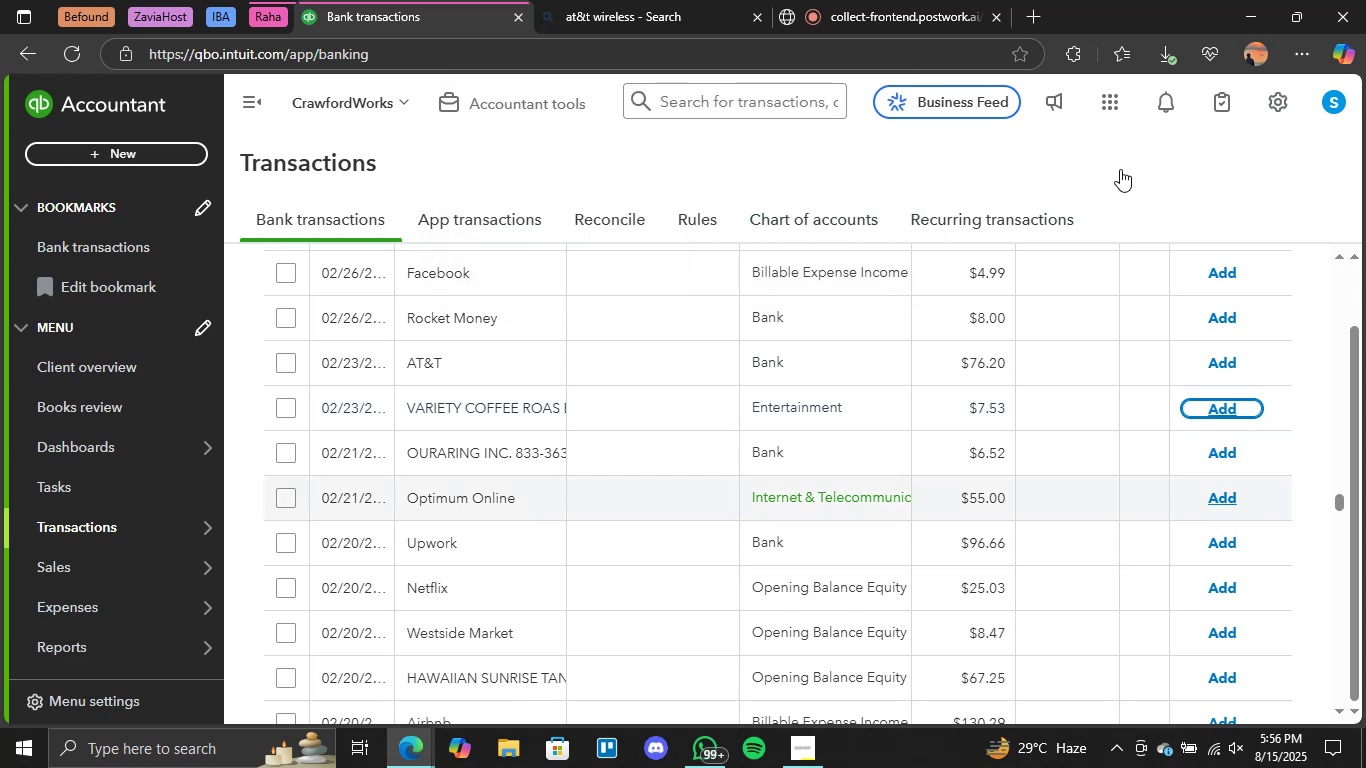 
left_click([1220, 500])
 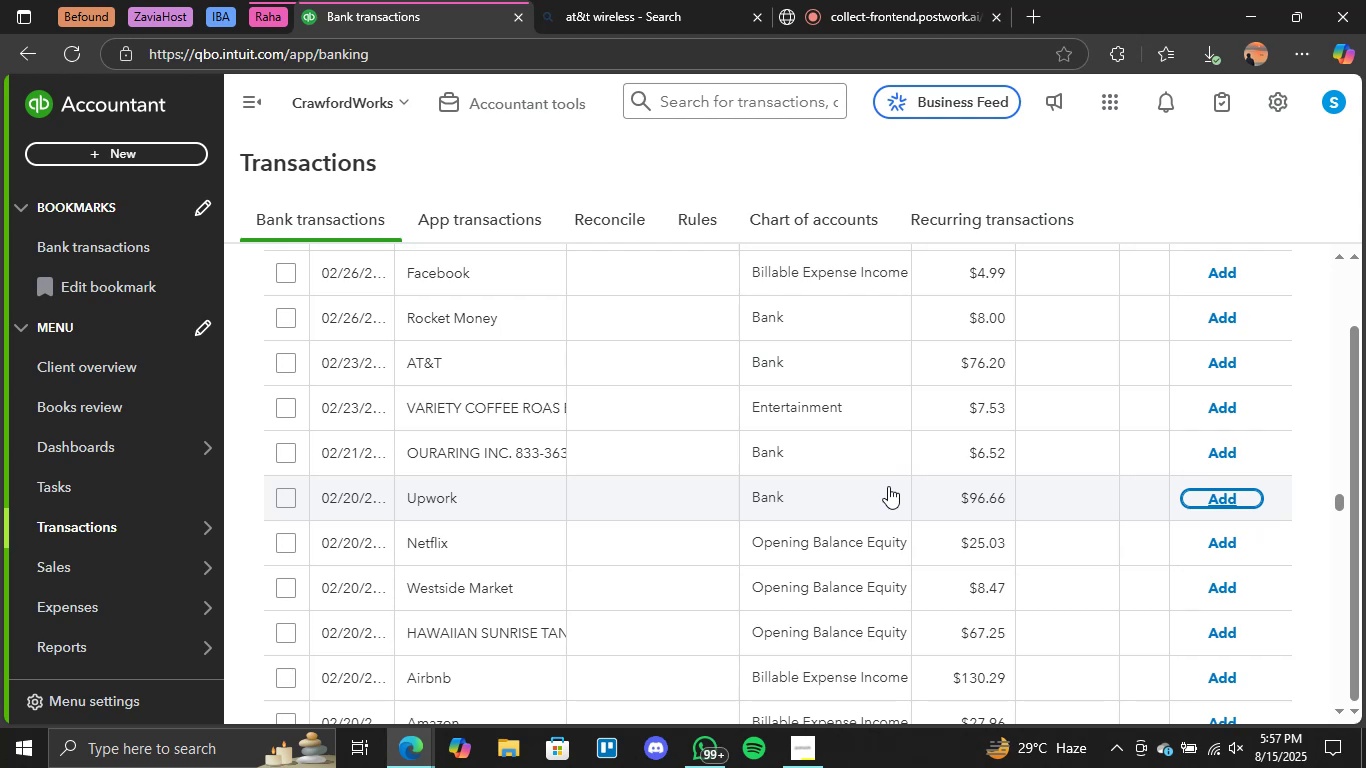 
wait(36.77)
 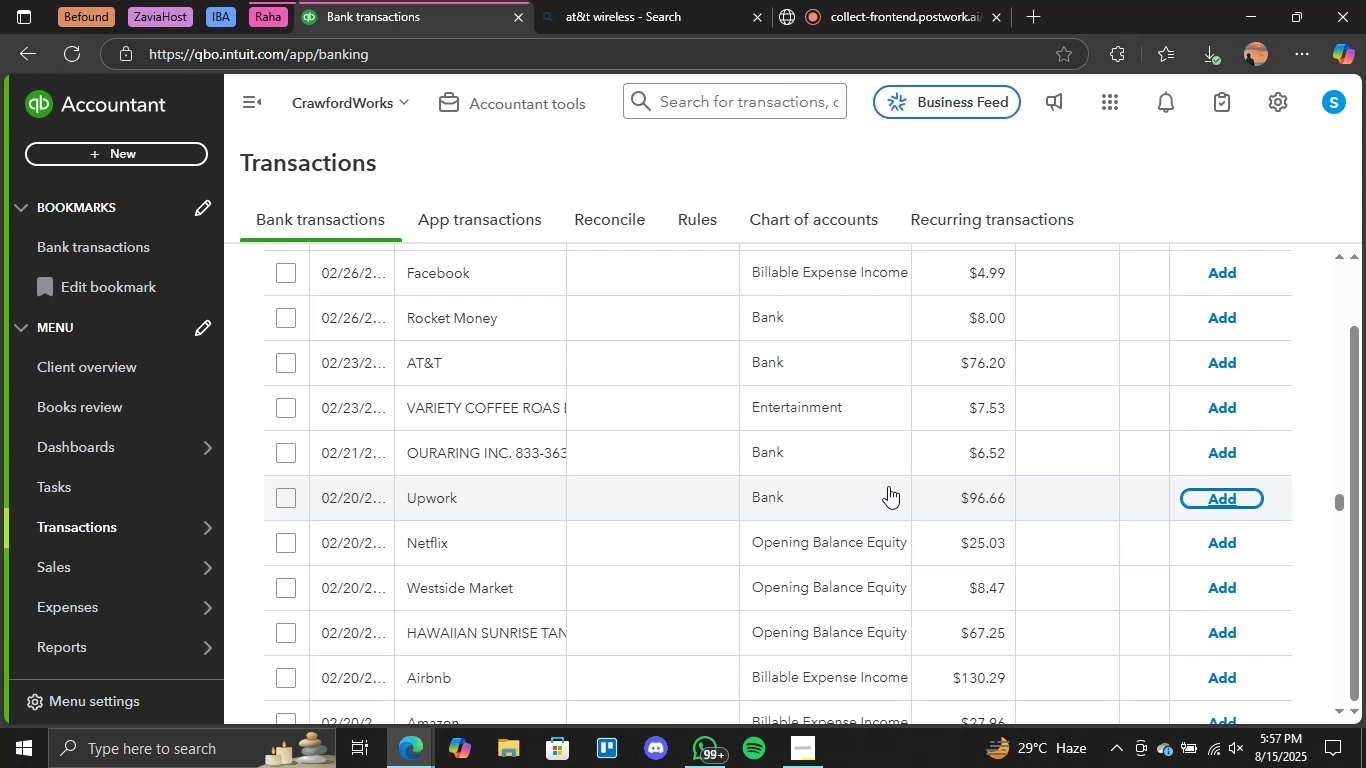 
scroll: coordinate [900, 519], scroll_direction: down, amount: 6.0
 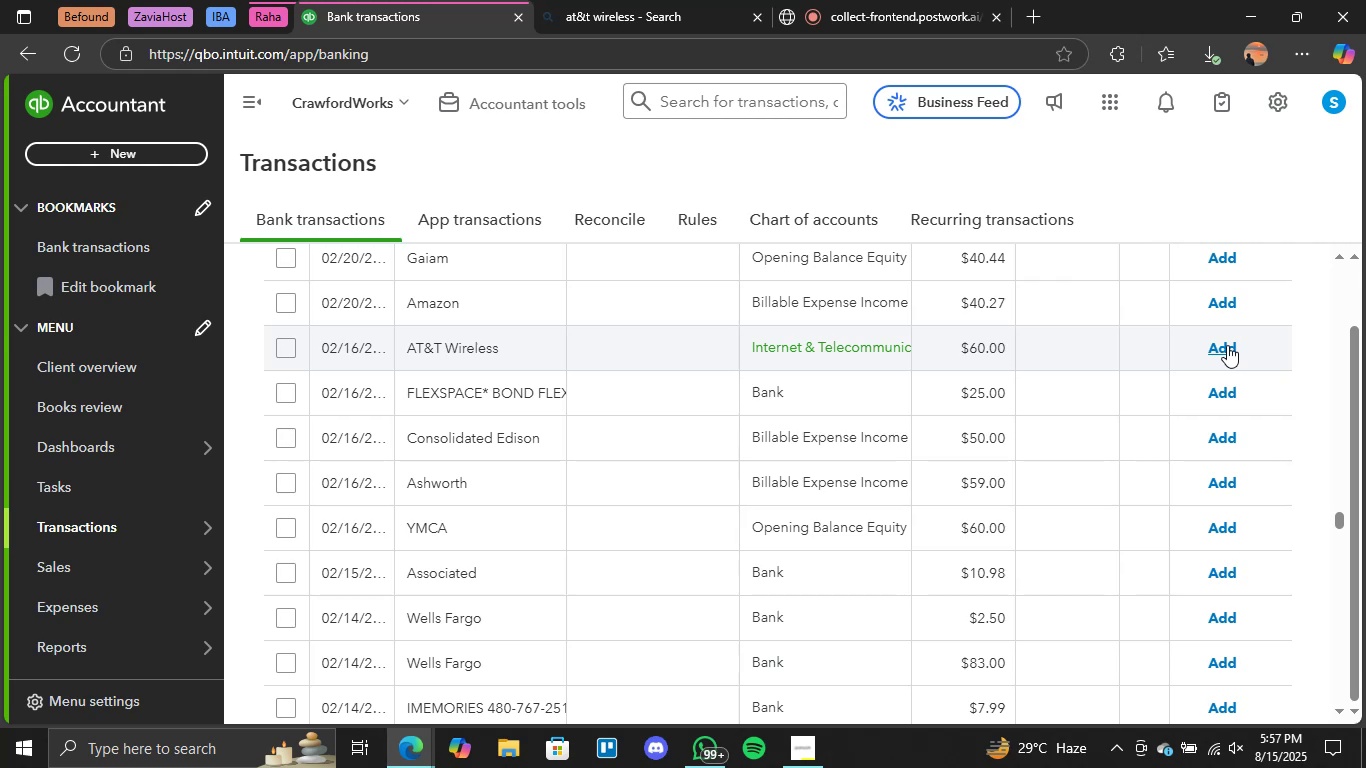 
left_click([1227, 345])
 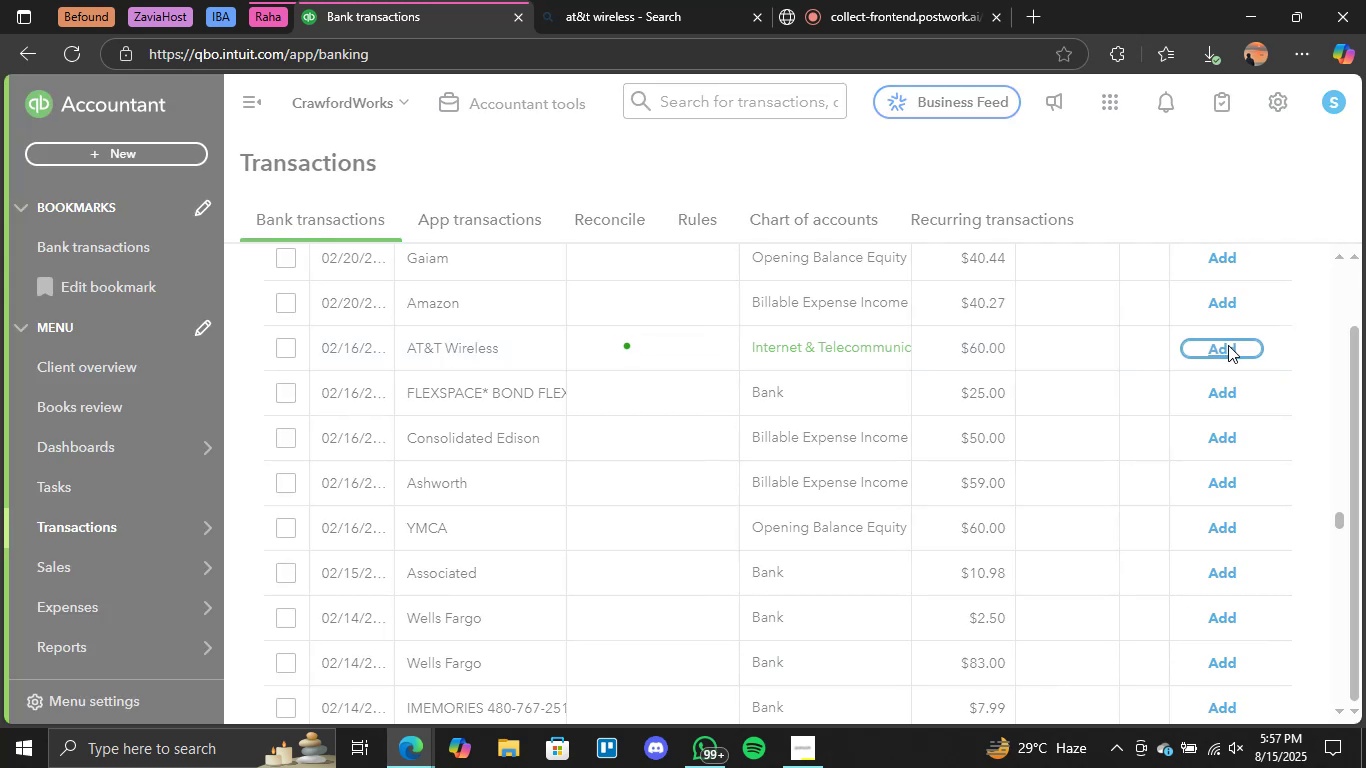 
wait(10.31)
 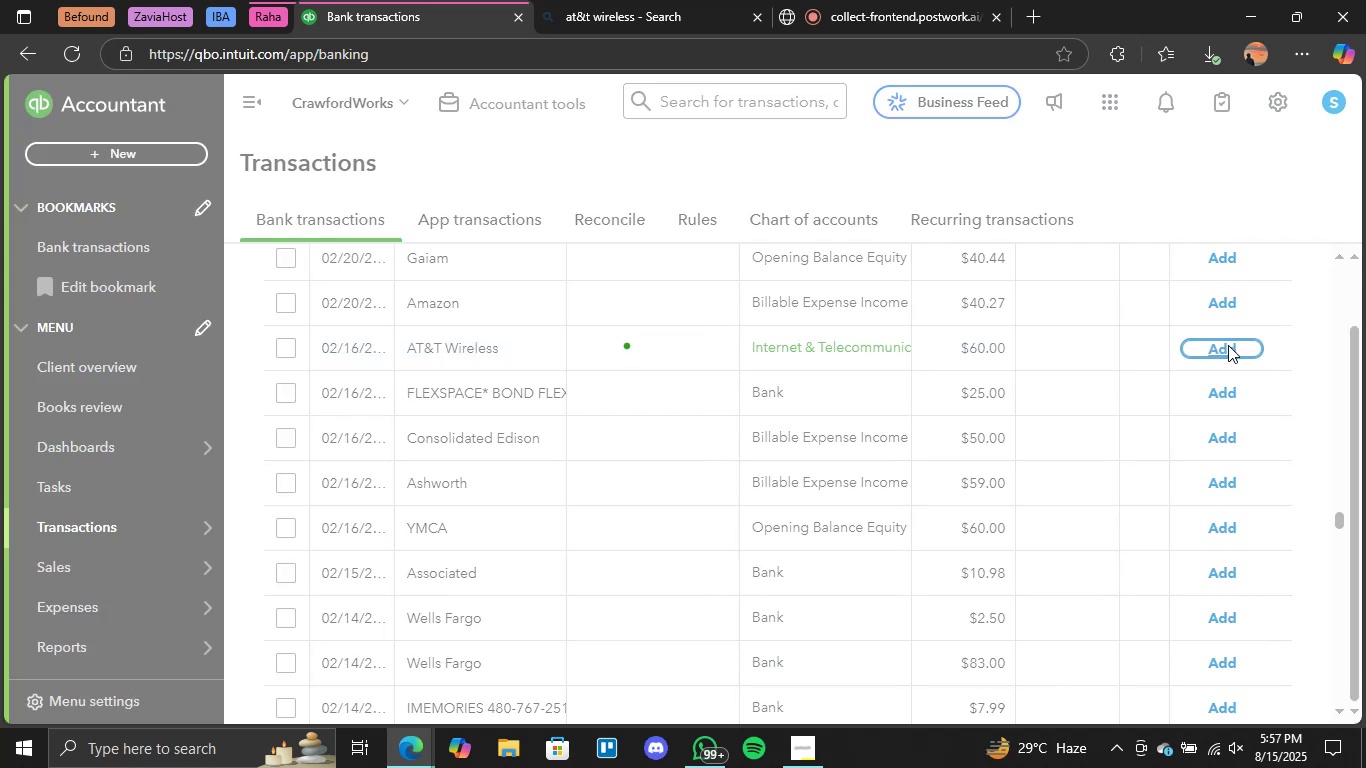 
scroll: coordinate [1017, 499], scroll_direction: down, amount: 1.0
 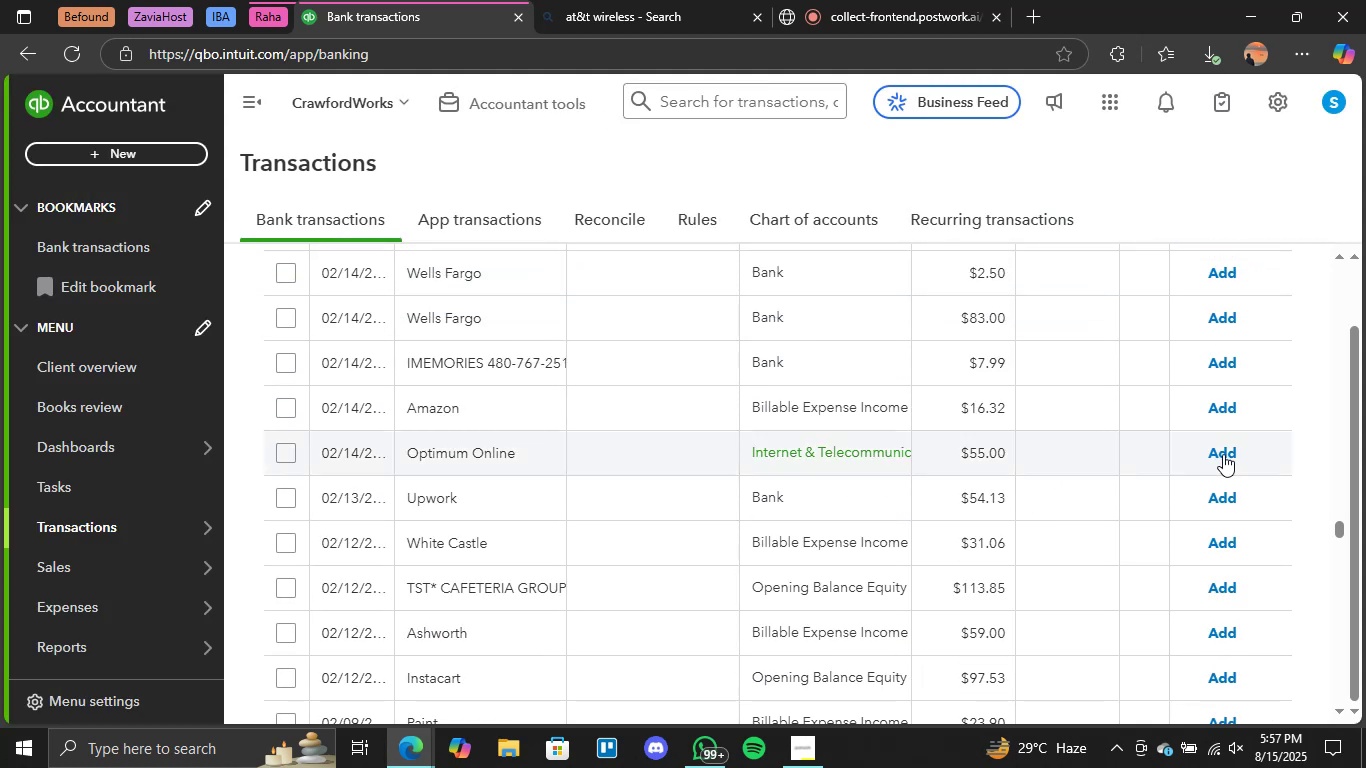 
left_click([1219, 453])
 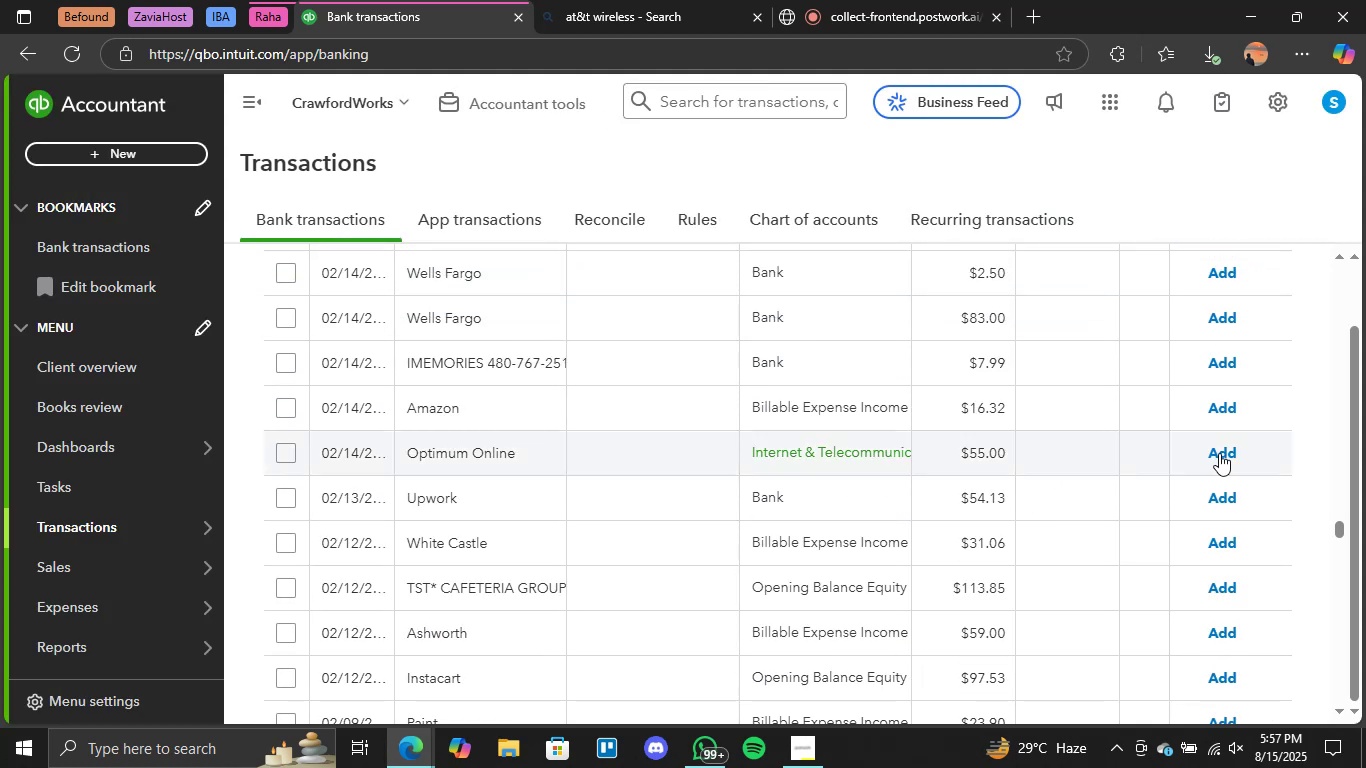 
wait(8.75)
 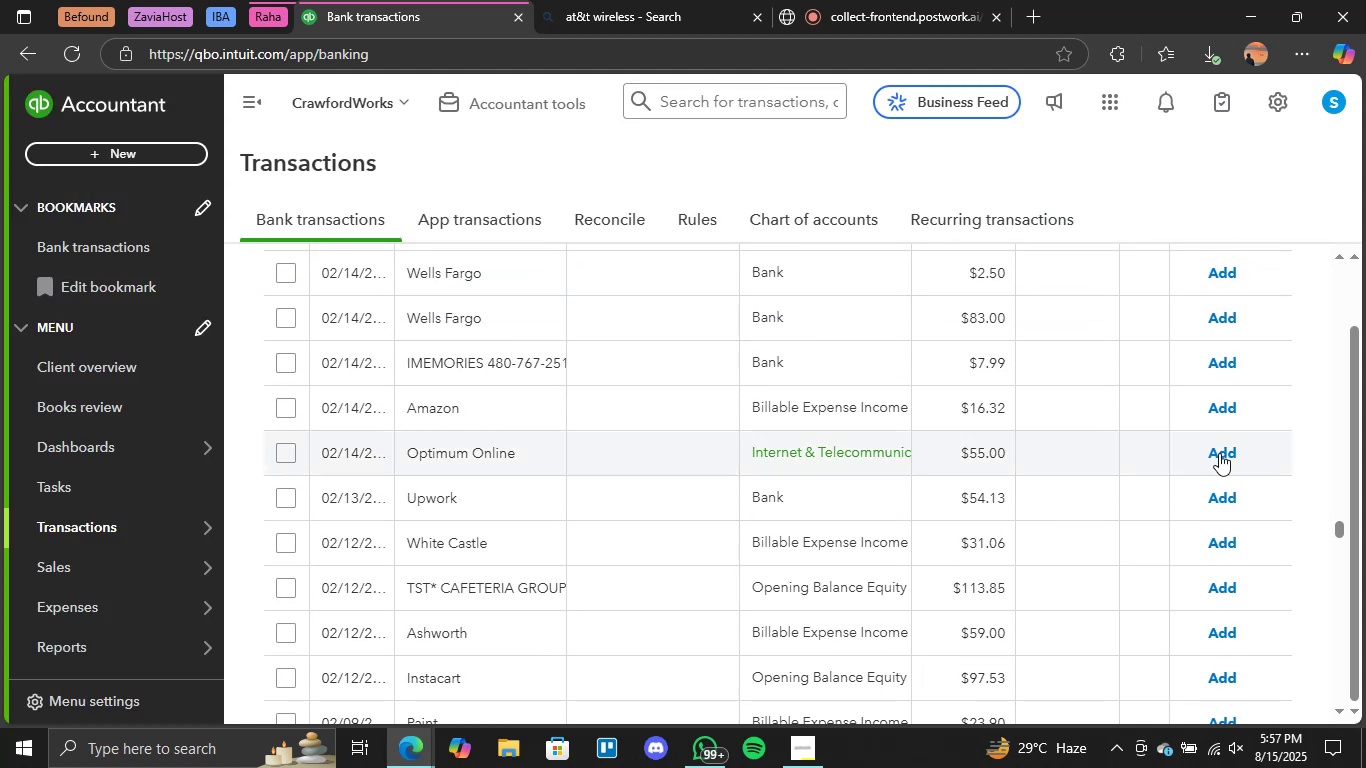 
left_click([1220, 453])
 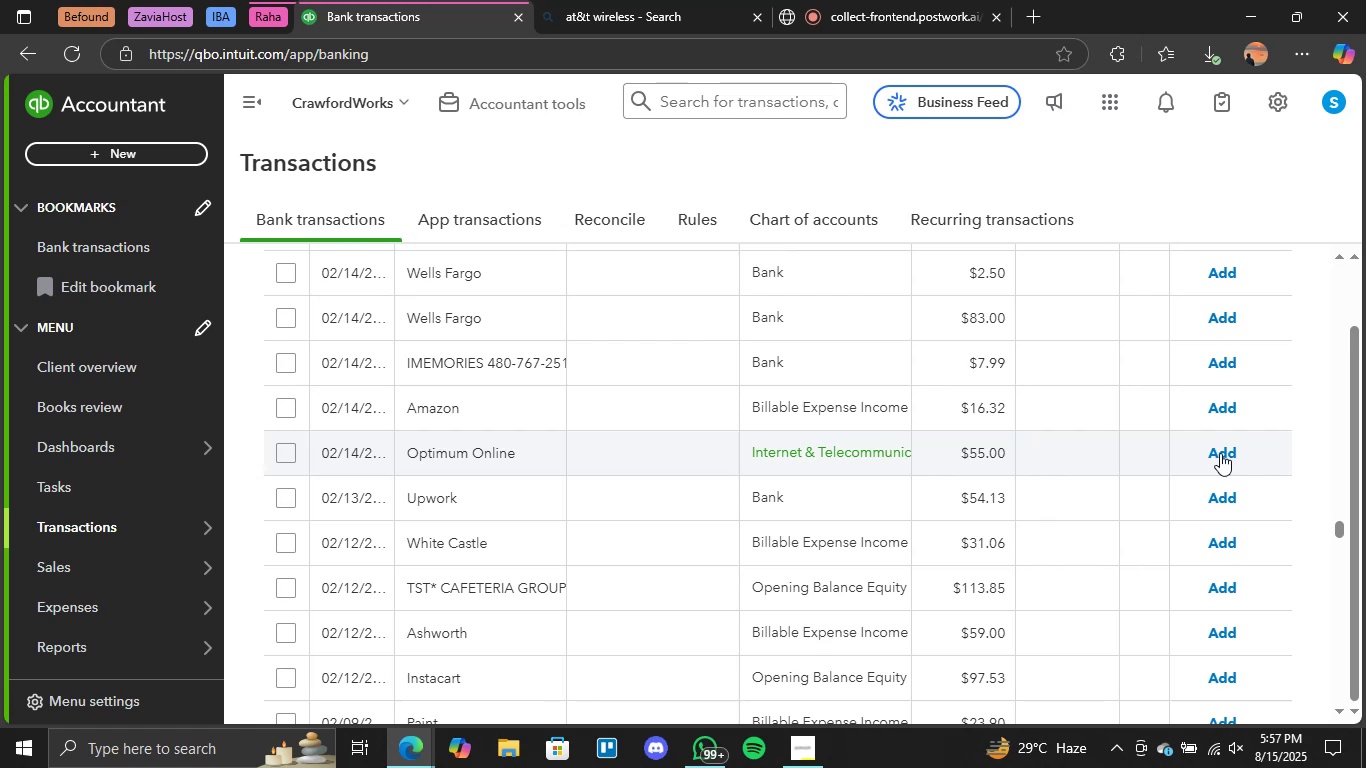 
wait(6.72)
 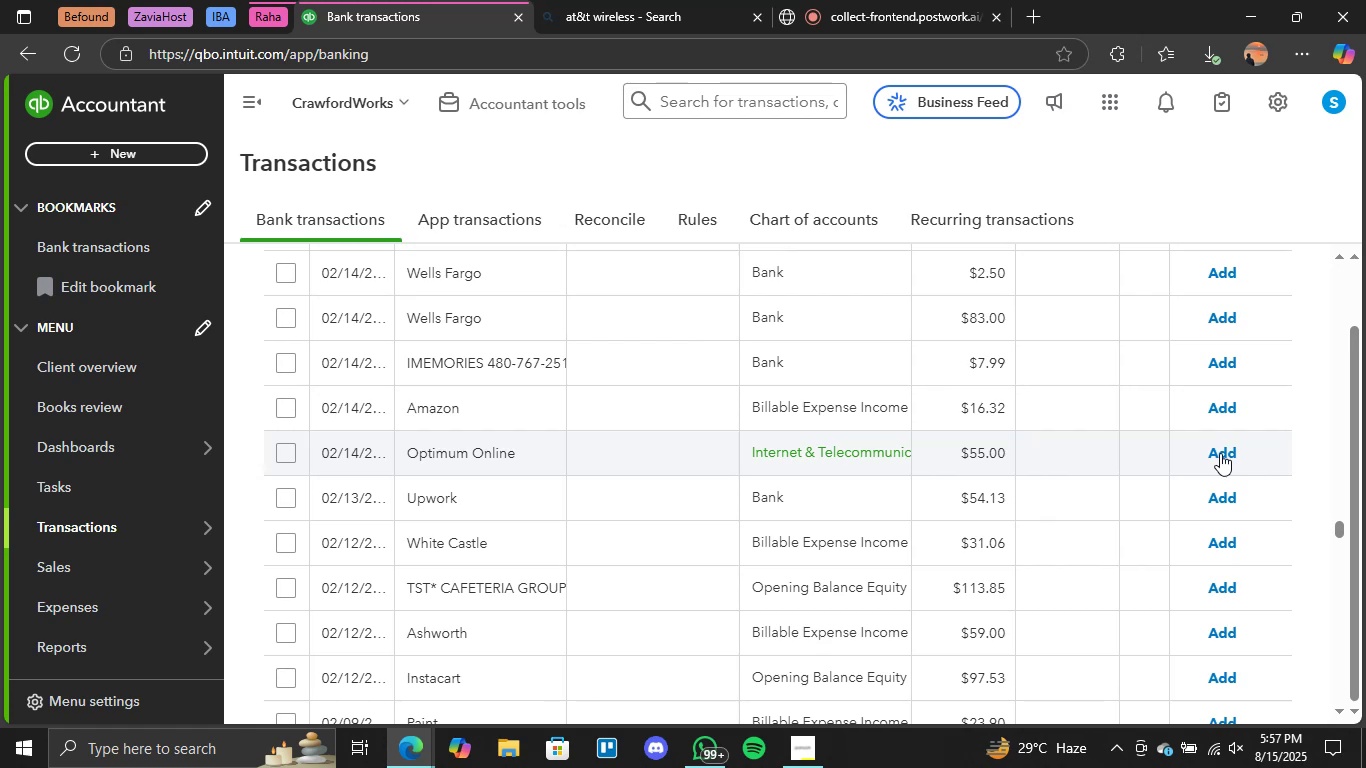 
left_click([734, 233])
 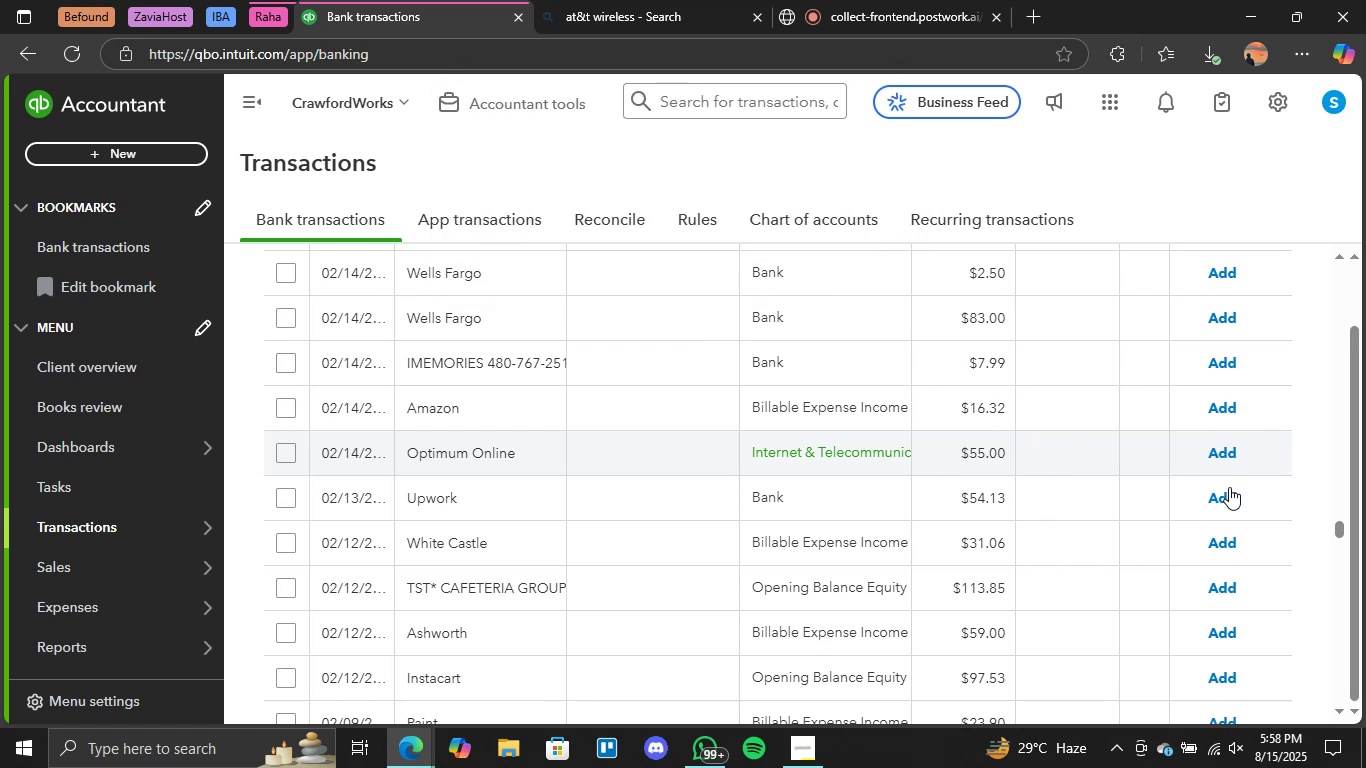 
left_click([1225, 455])
 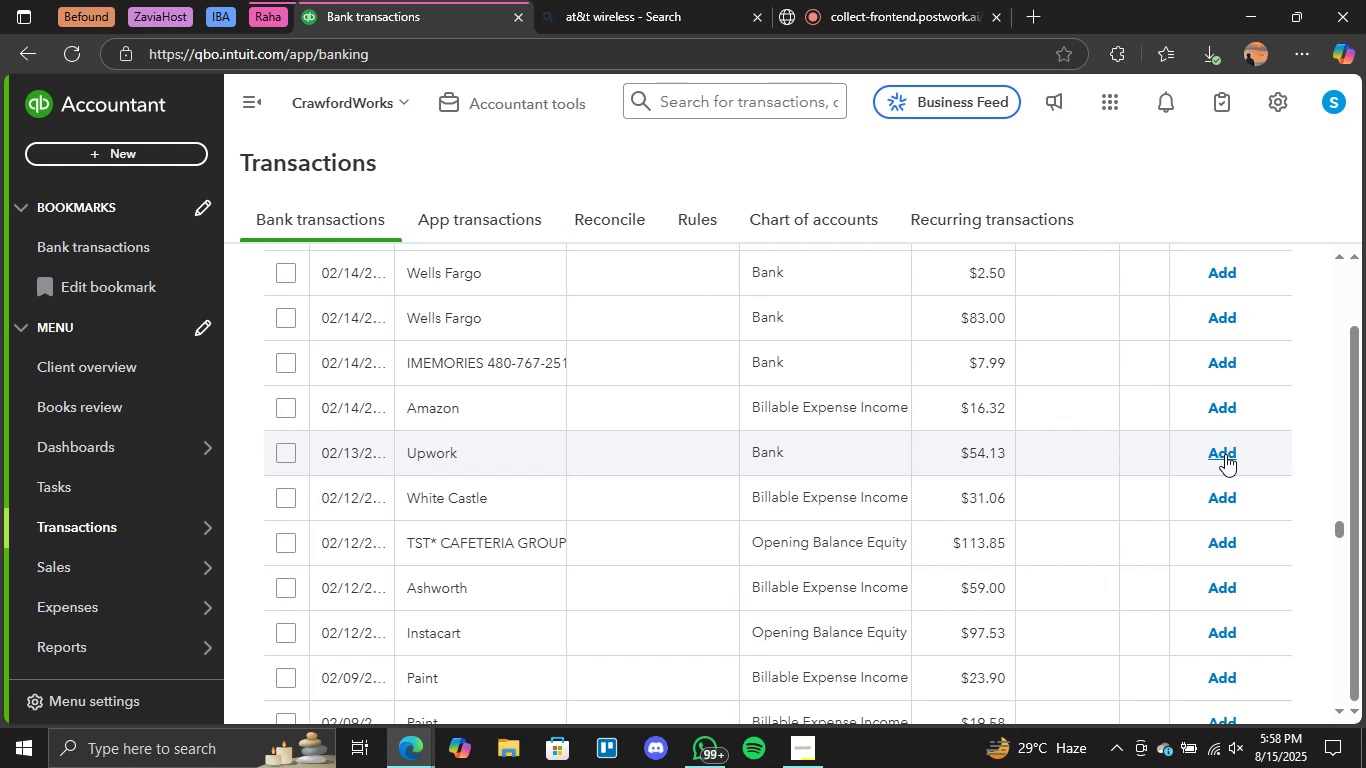 
wait(33.34)
 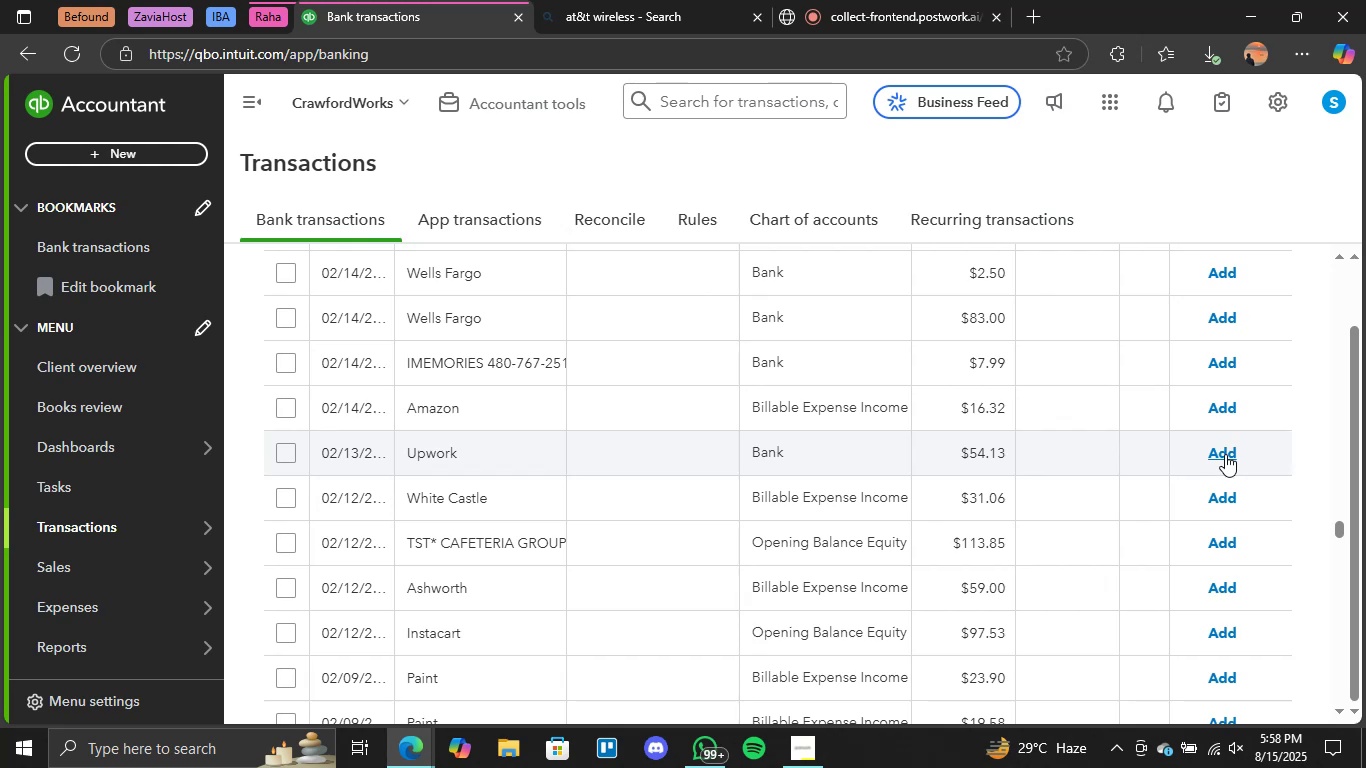 
scroll: coordinate [969, 510], scroll_direction: down, amount: 3.0
 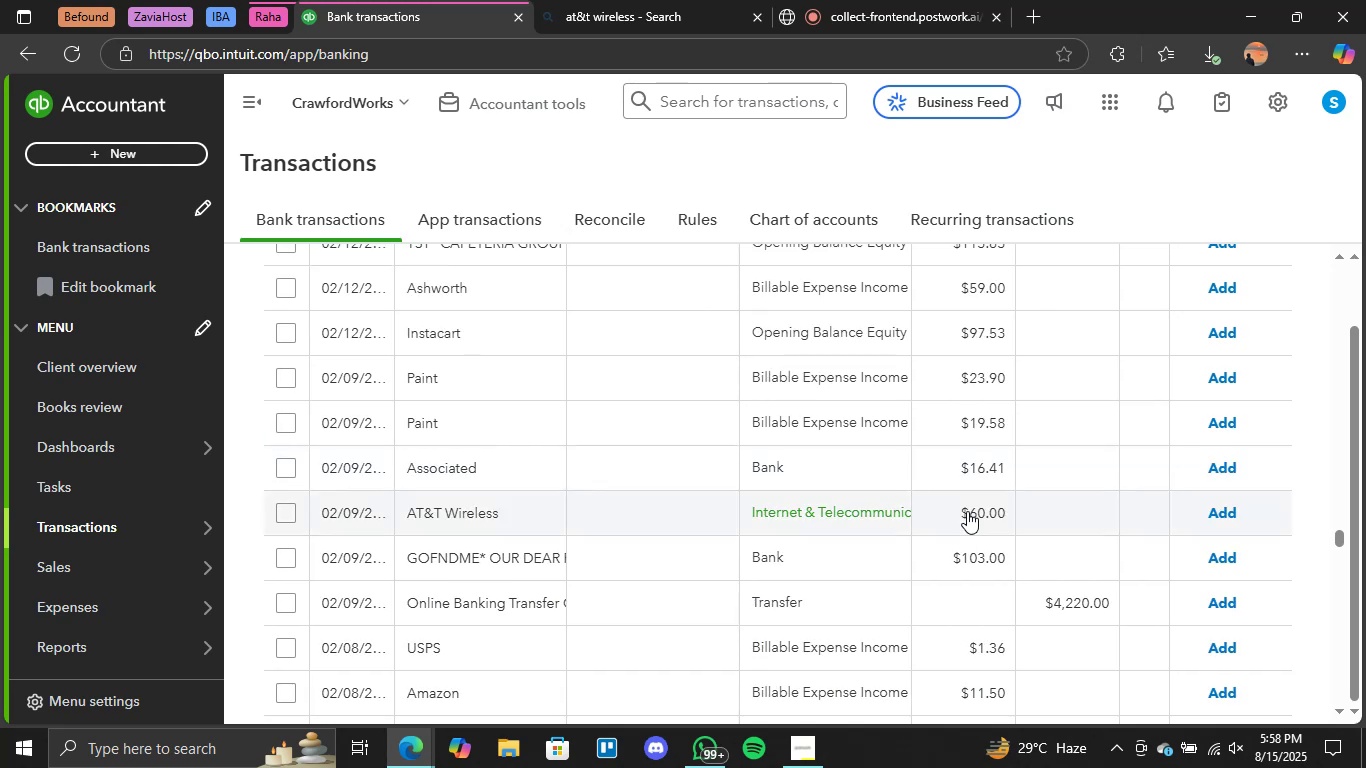 
wait(5.57)
 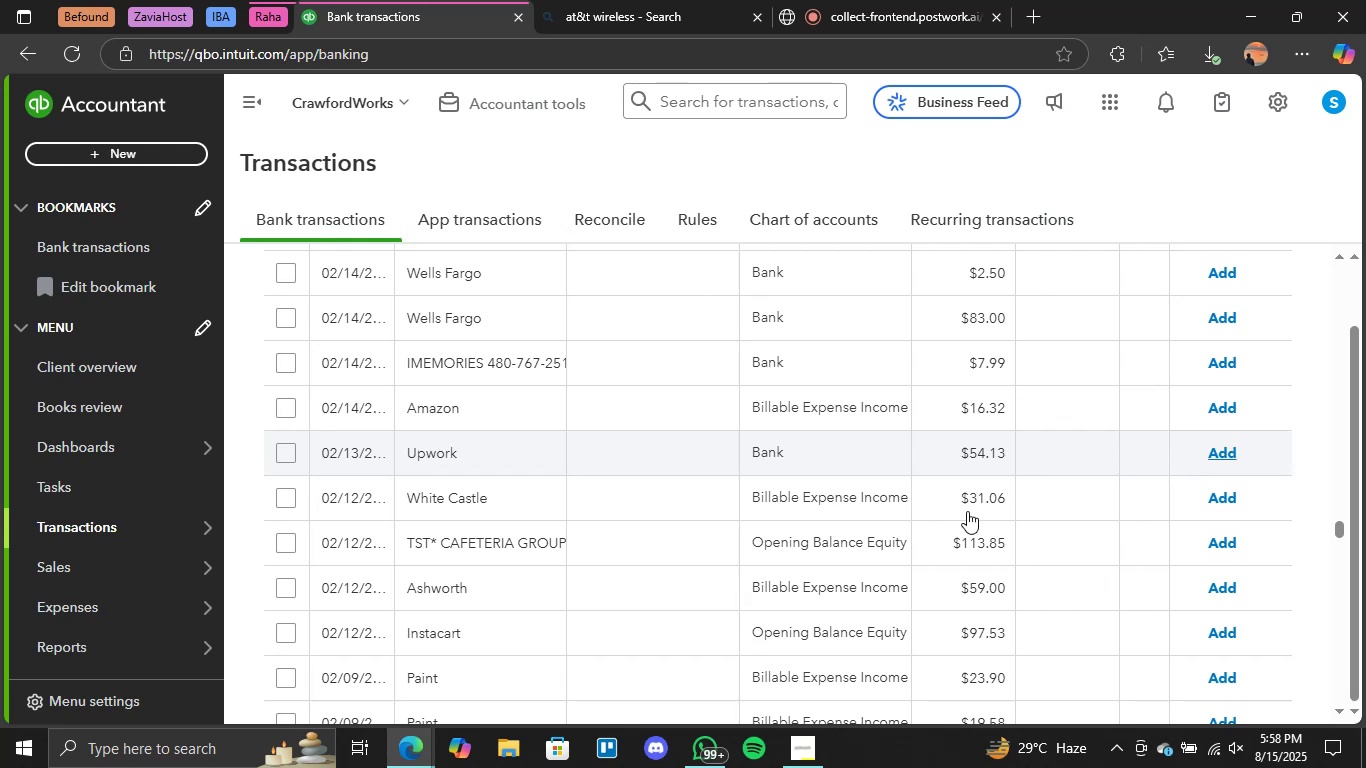 
scroll: coordinate [967, 511], scroll_direction: down, amount: 1.0
 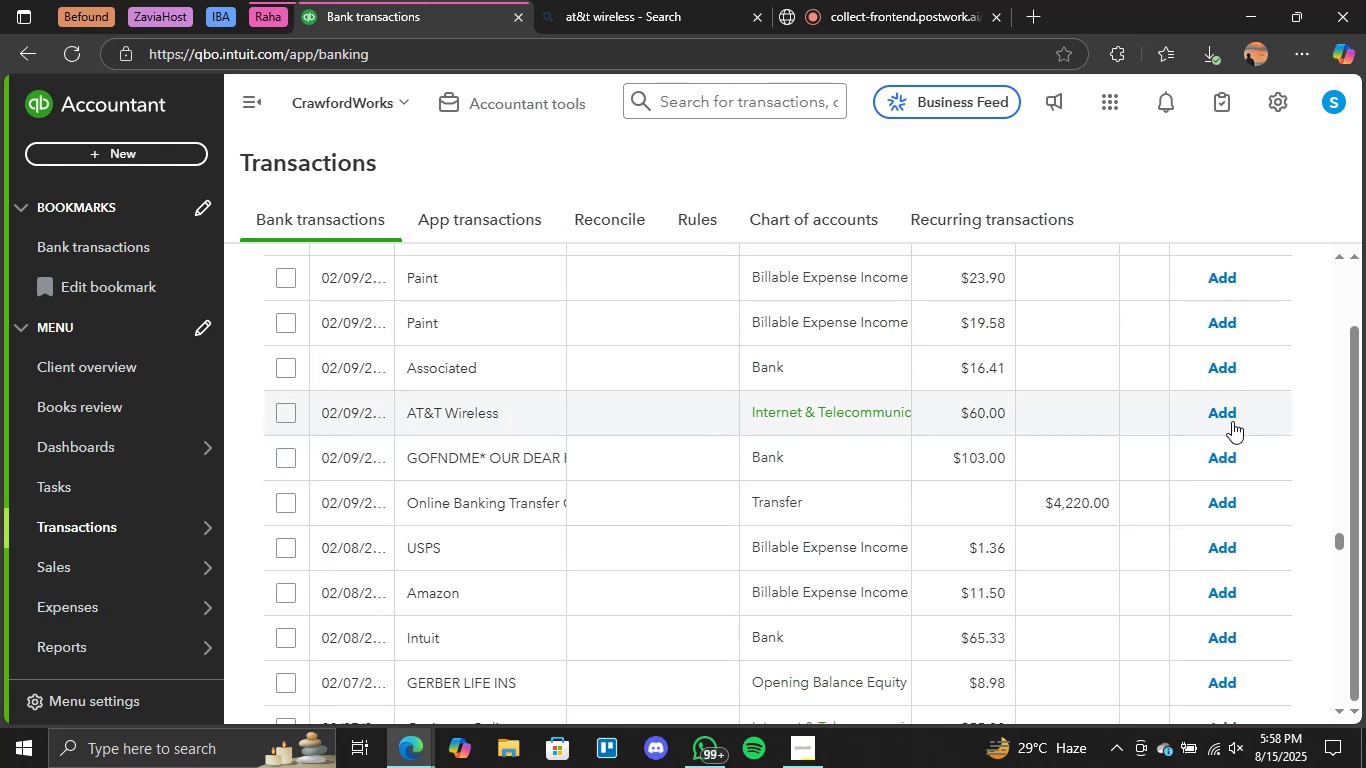 
left_click([1224, 414])
 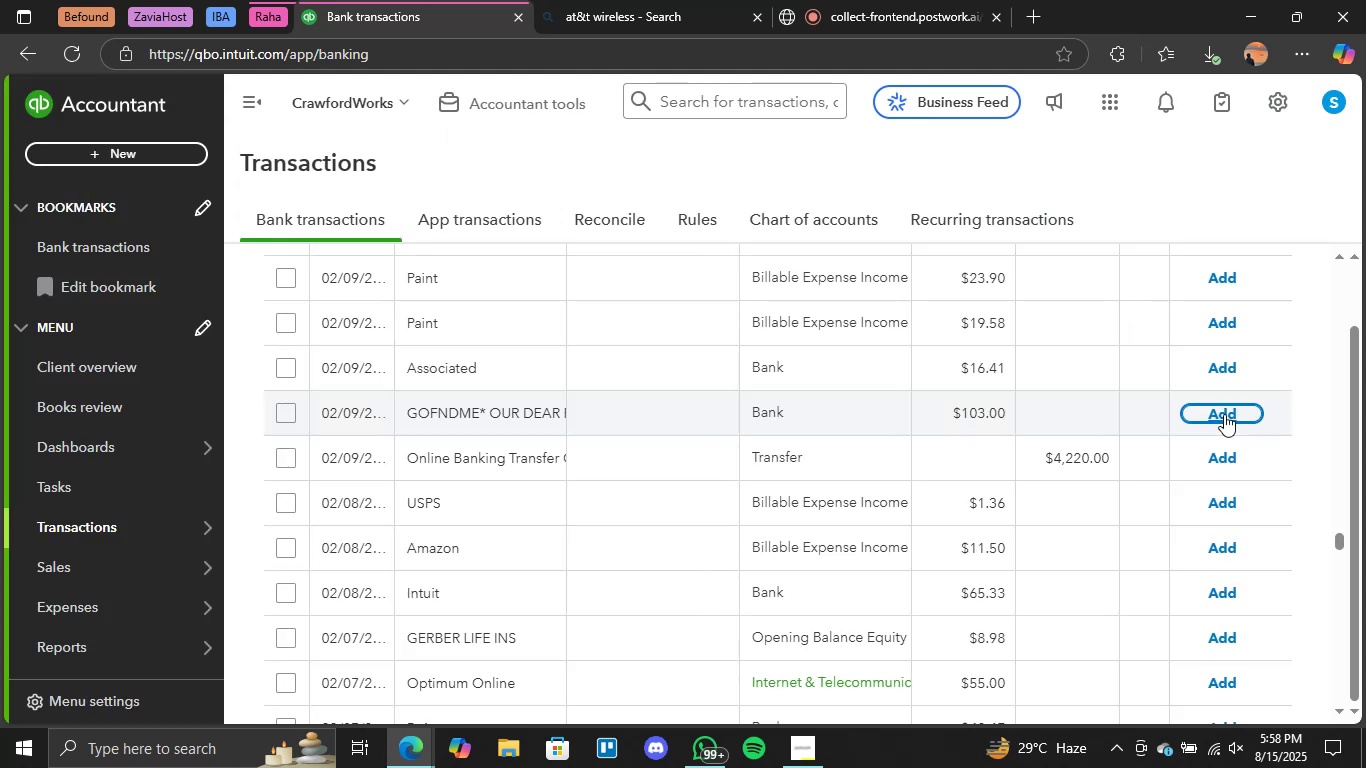 
wait(17.34)
 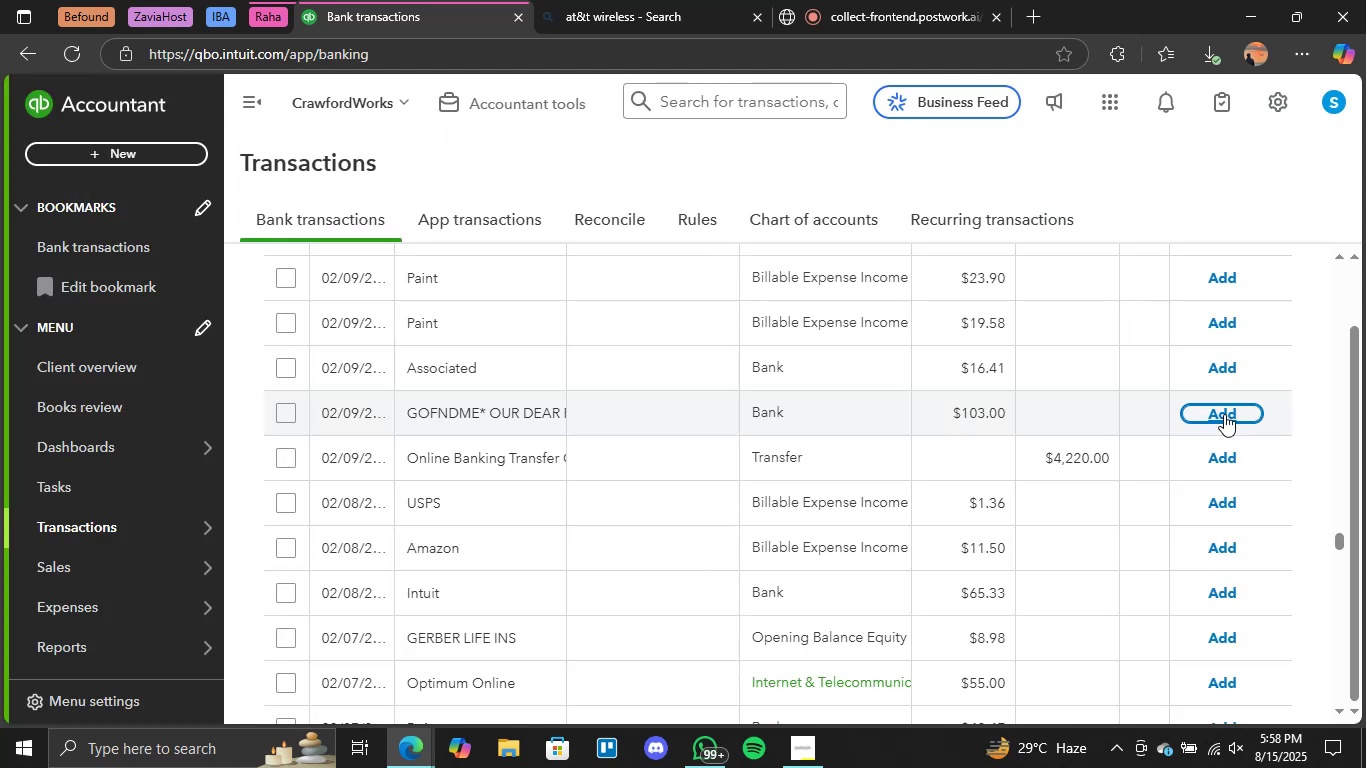 
scroll: coordinate [1100, 603], scroll_direction: down, amount: 2.0
 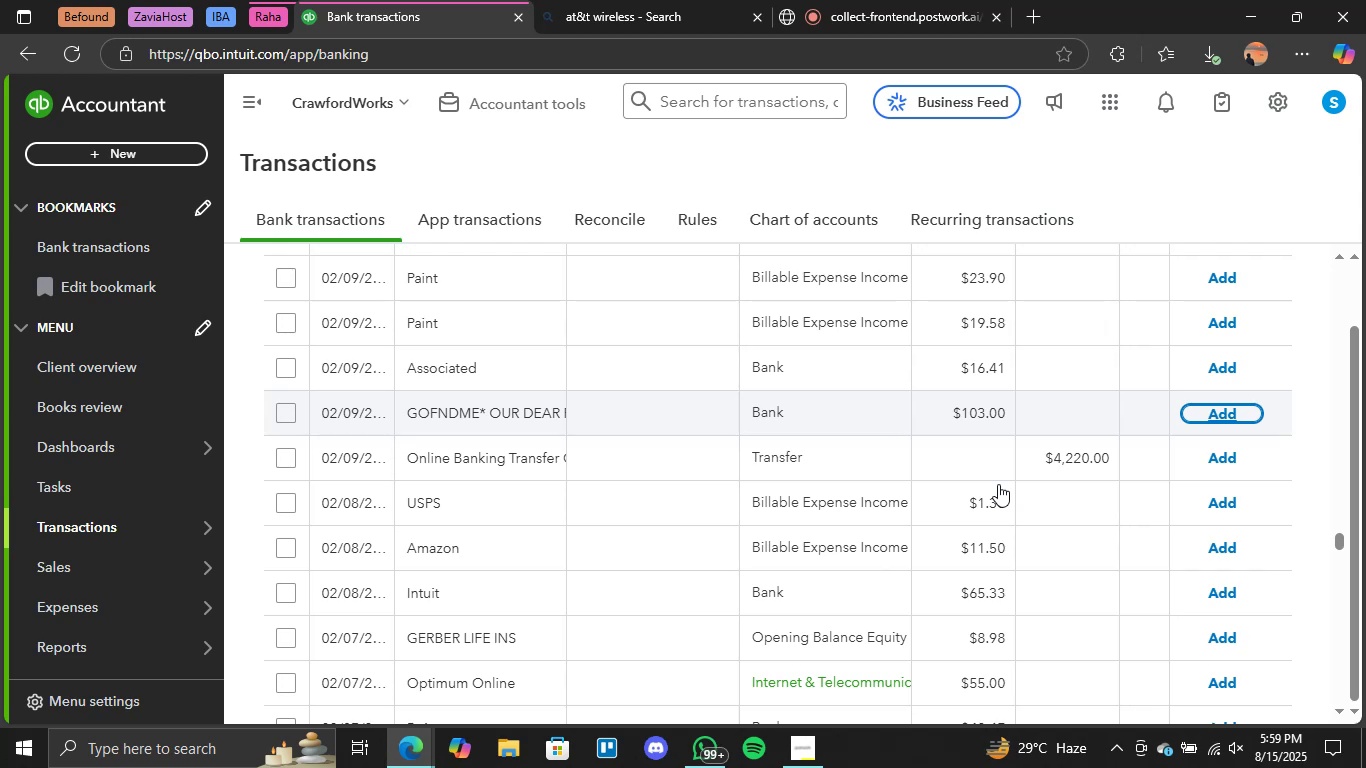 
wait(12.1)
 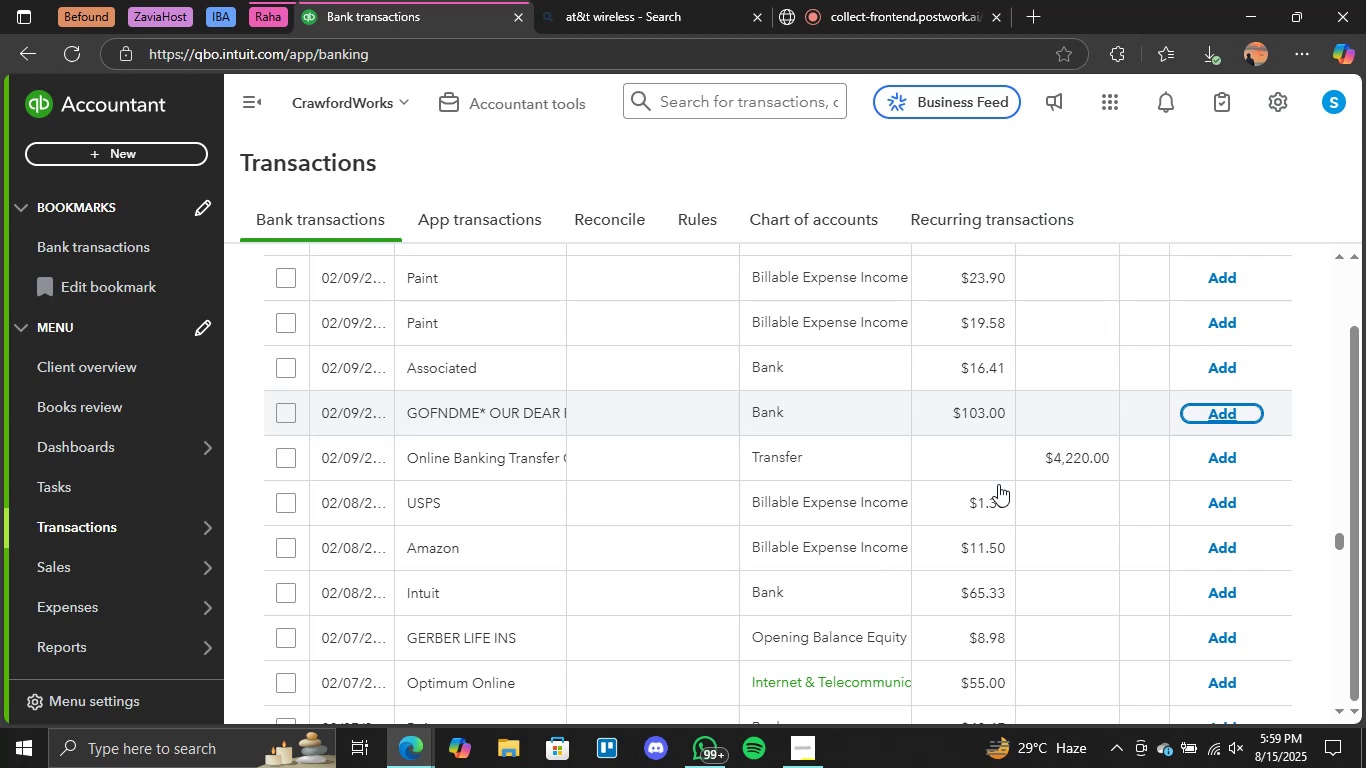 
left_click([776, 229])
 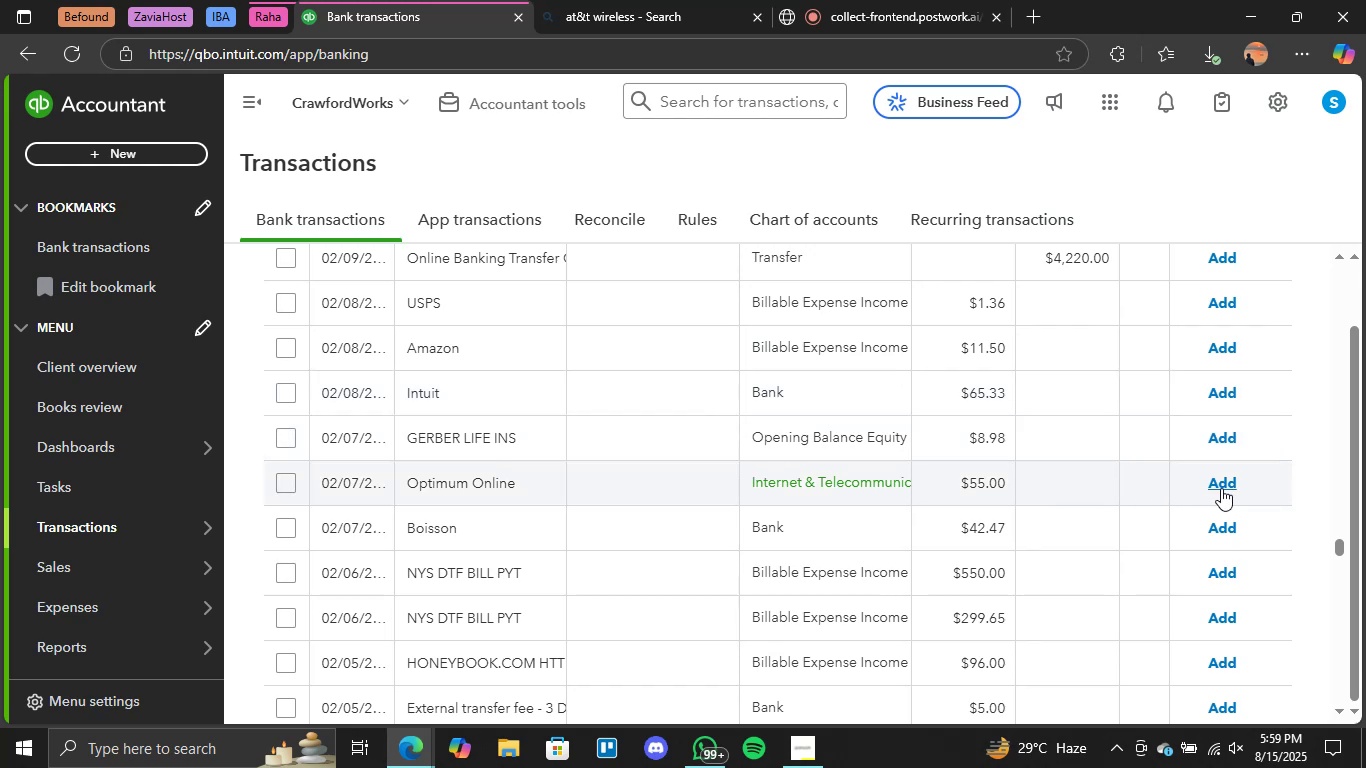 
wait(22.04)
 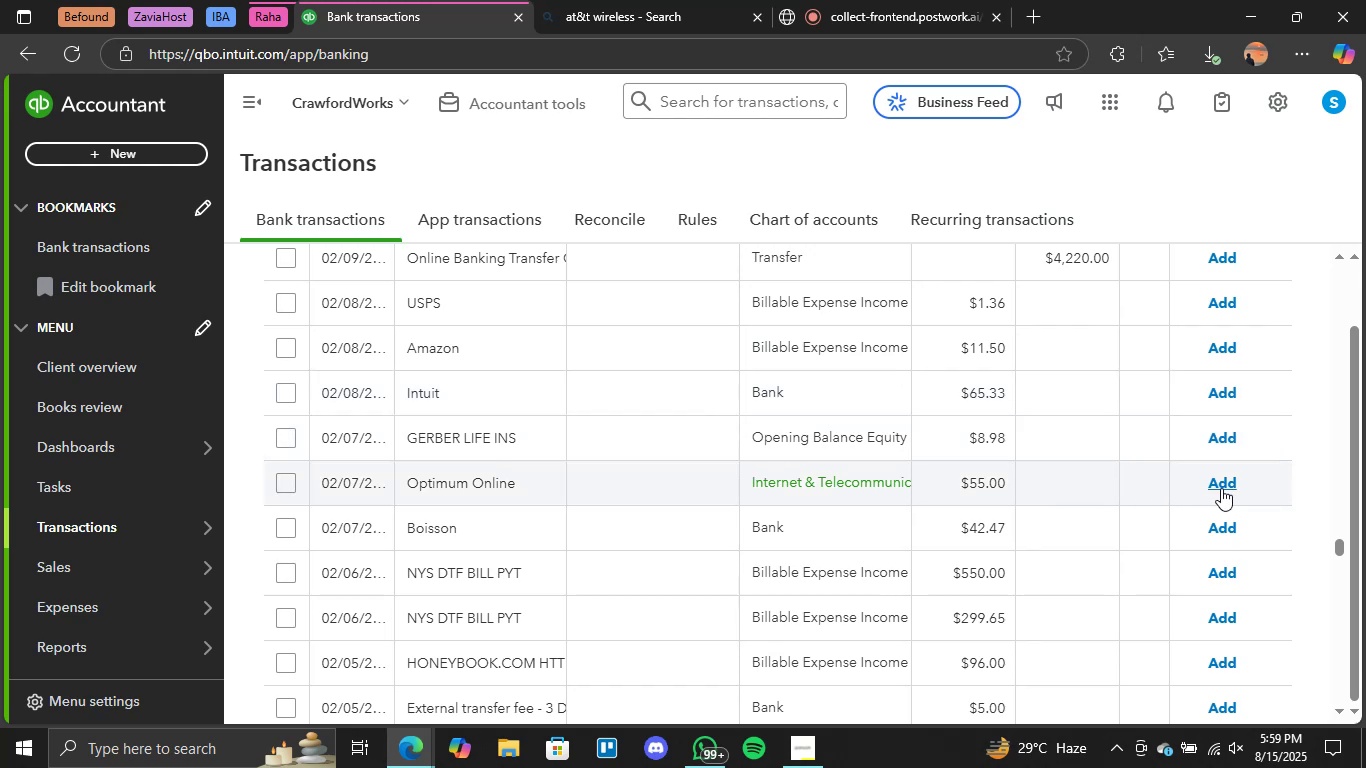 
left_click([1218, 486])
 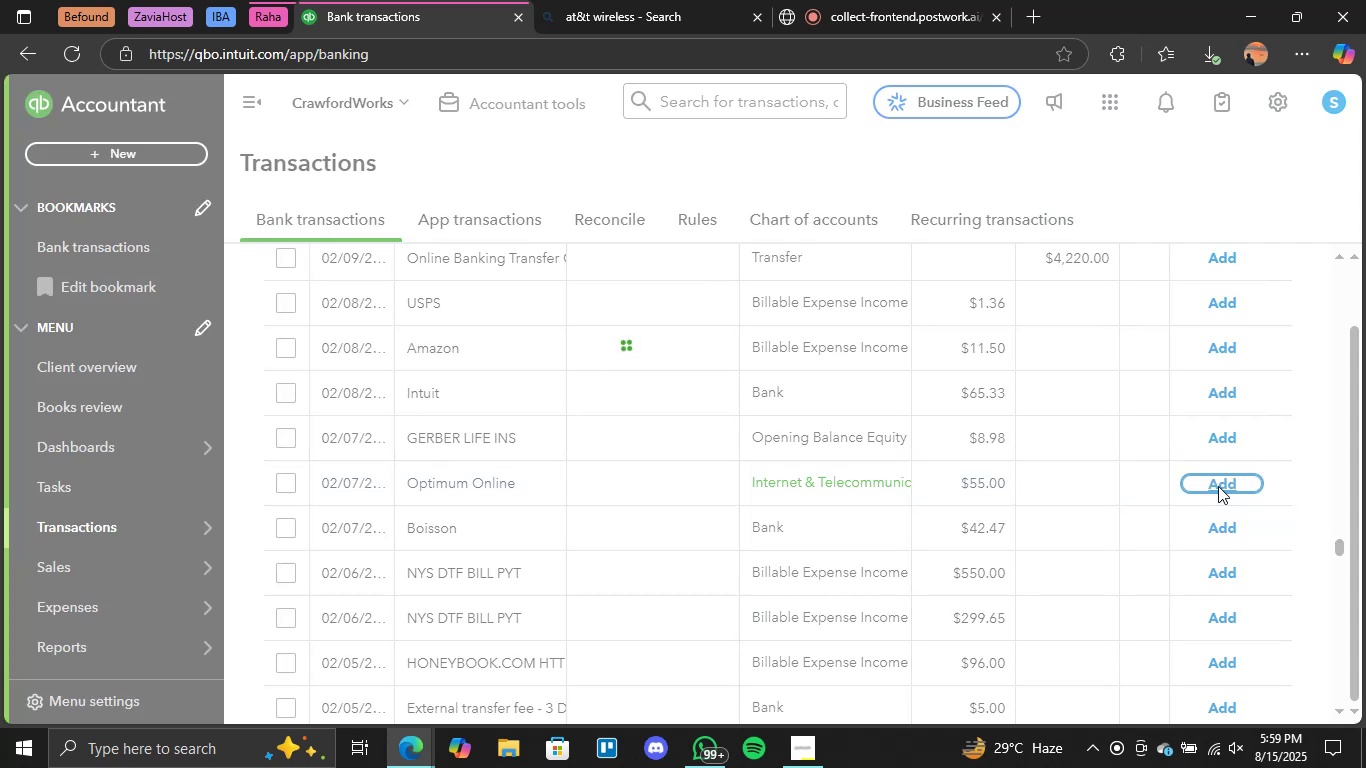 
wait(11.63)
 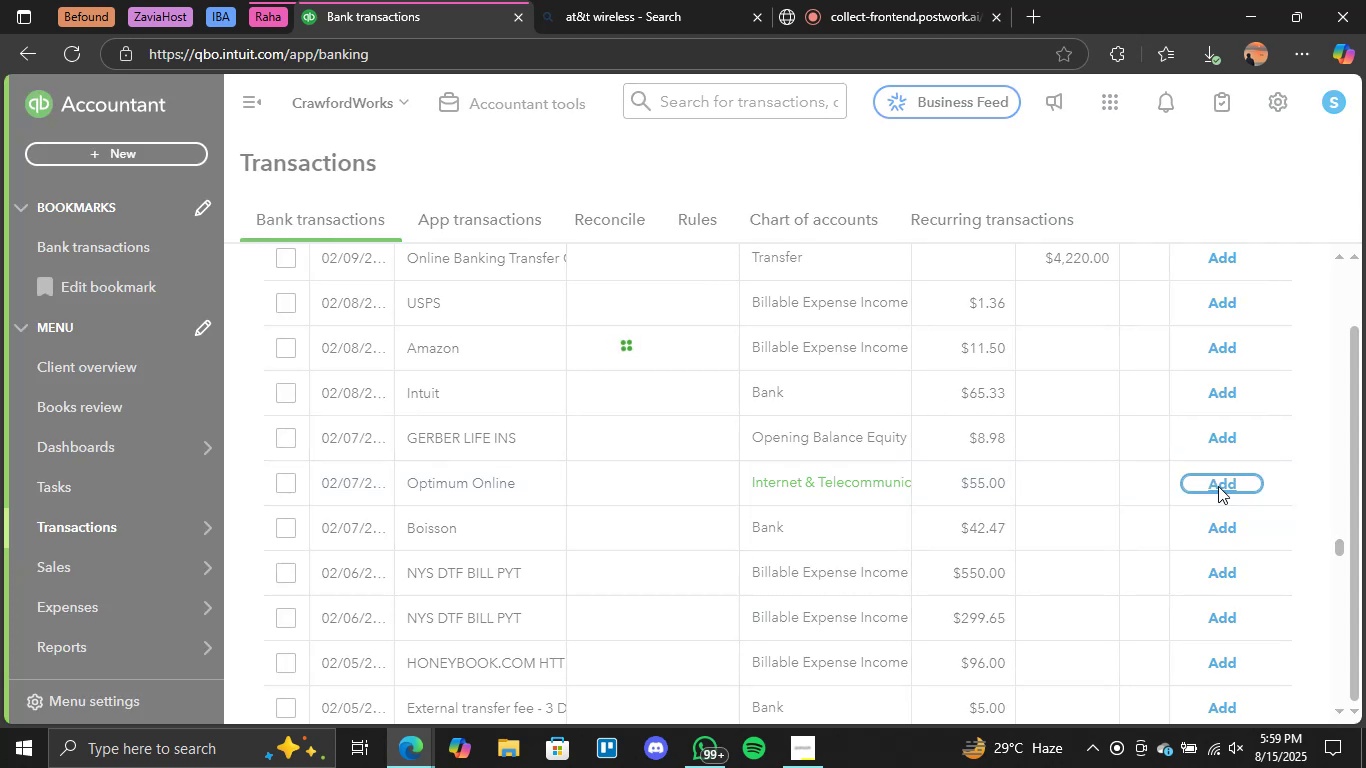 
scroll: coordinate [1142, 546], scroll_direction: down, amount: 3.0
 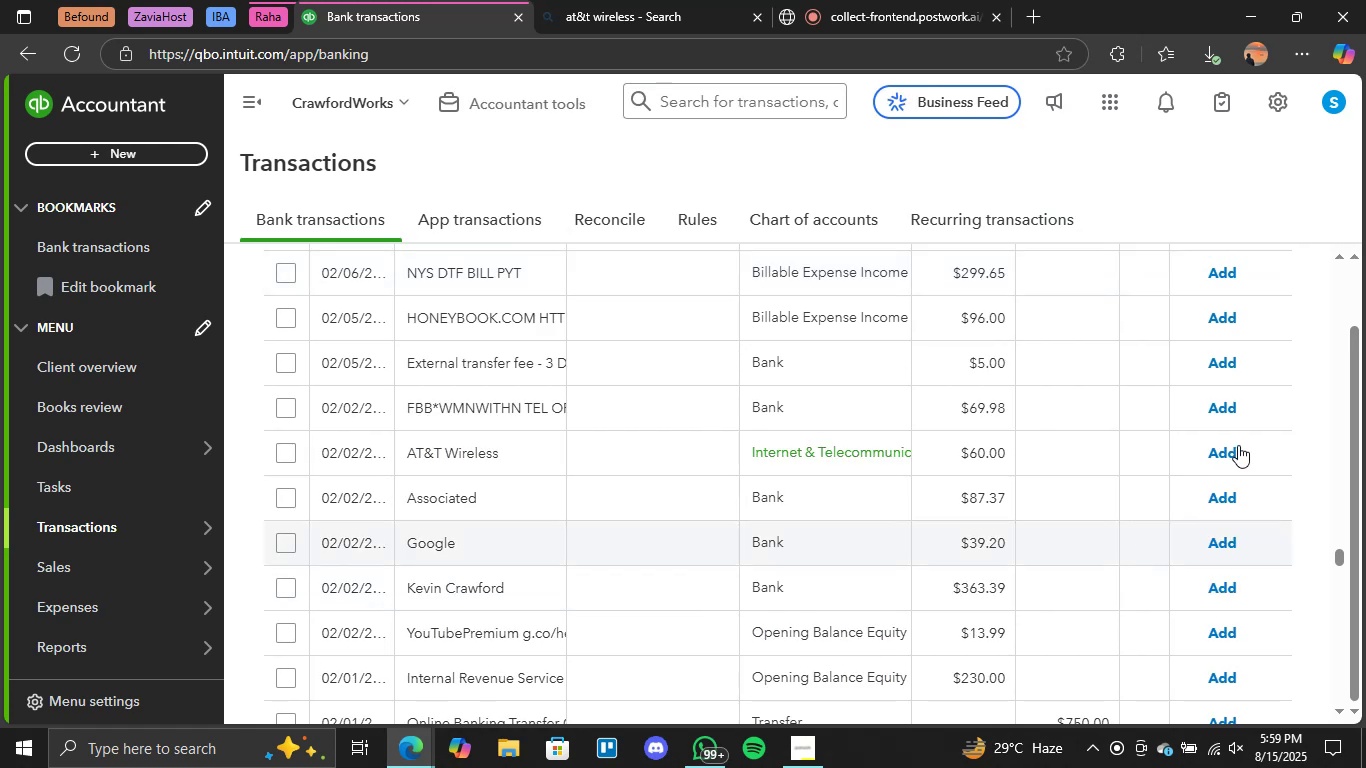 
left_click([1226, 452])
 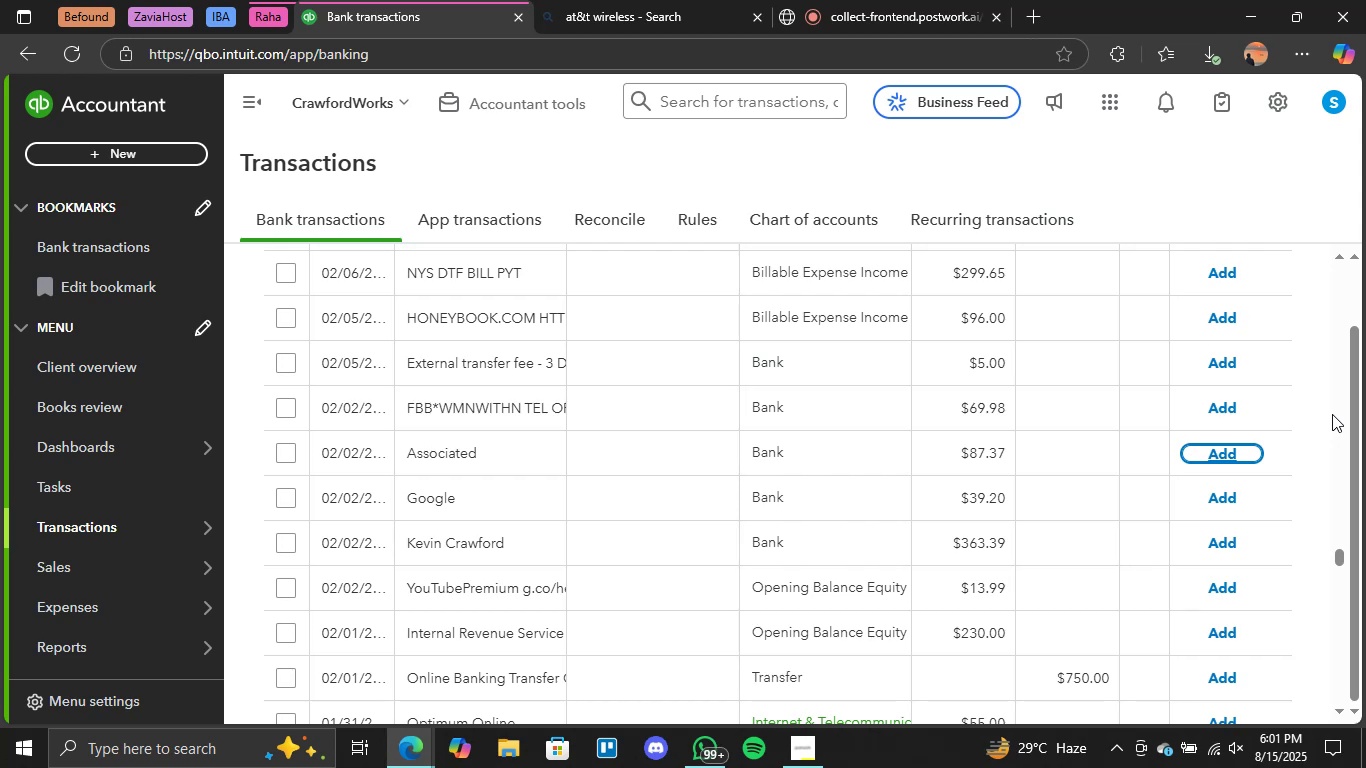 
wait(132.58)
 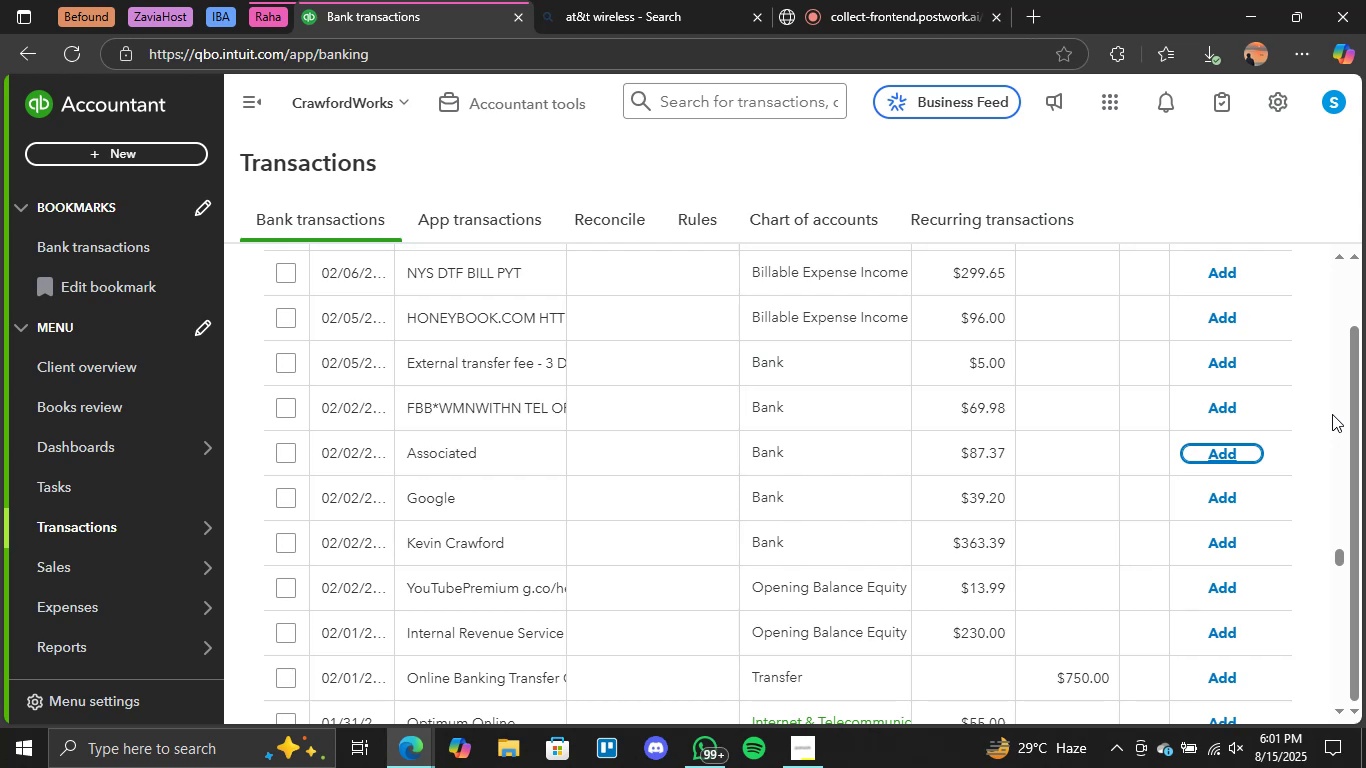 
scroll: coordinate [917, 461], scroll_direction: down, amount: 5.0
 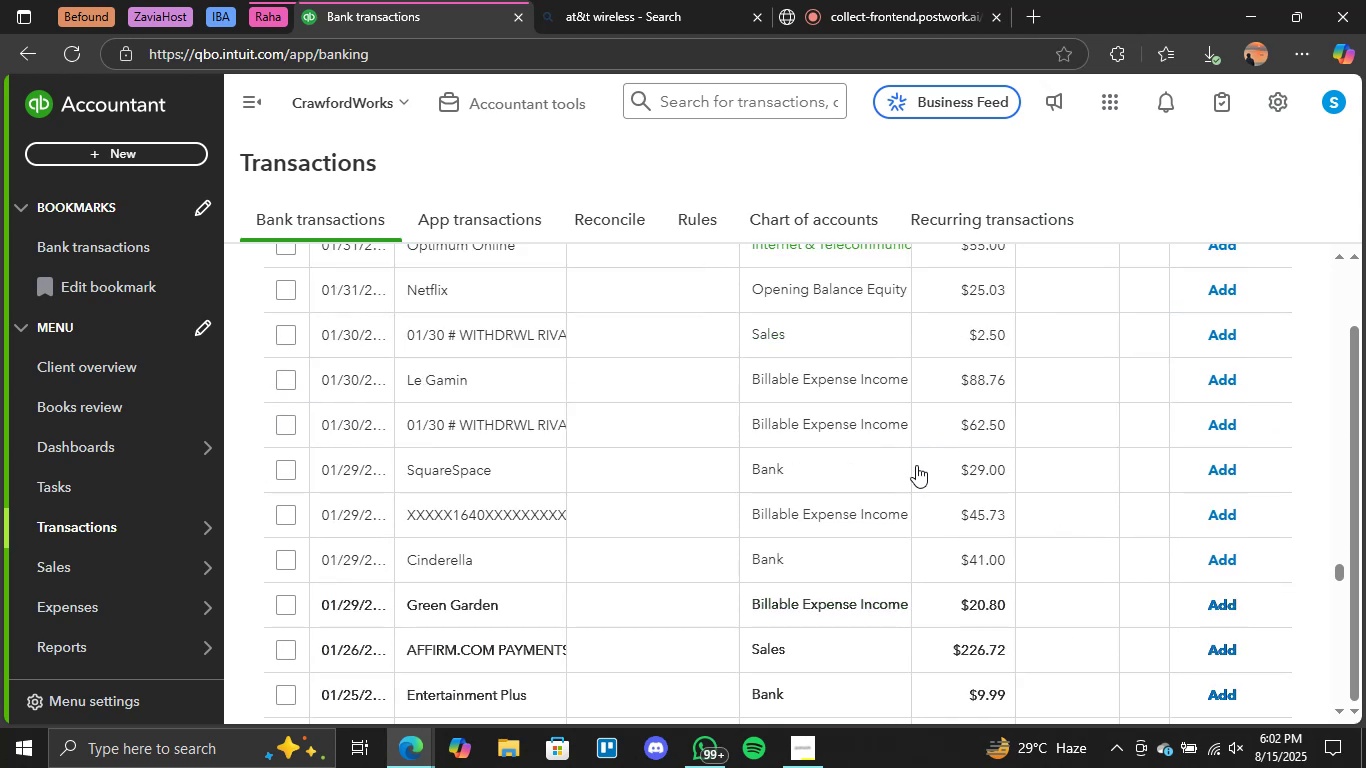 
scroll: coordinate [906, 438], scroll_direction: up, amount: 1.0
 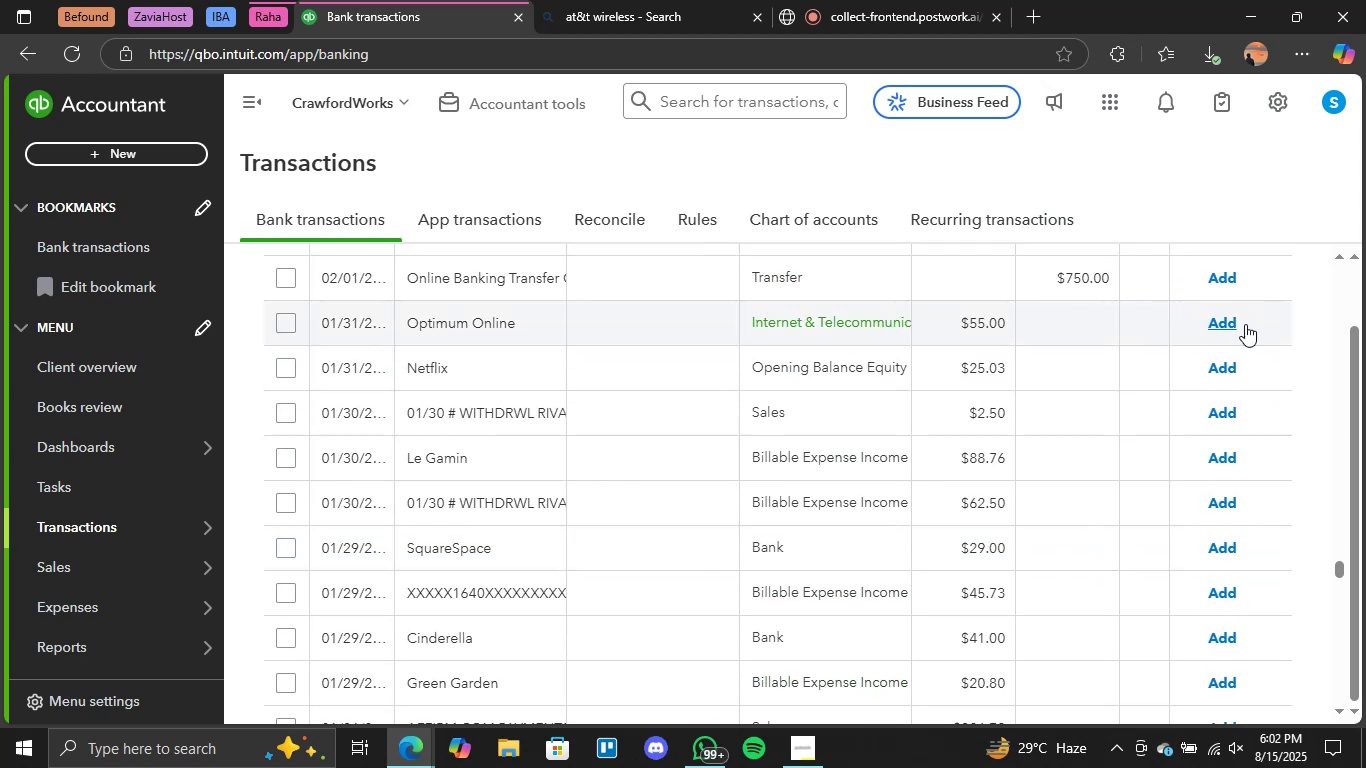 
left_click([1230, 325])
 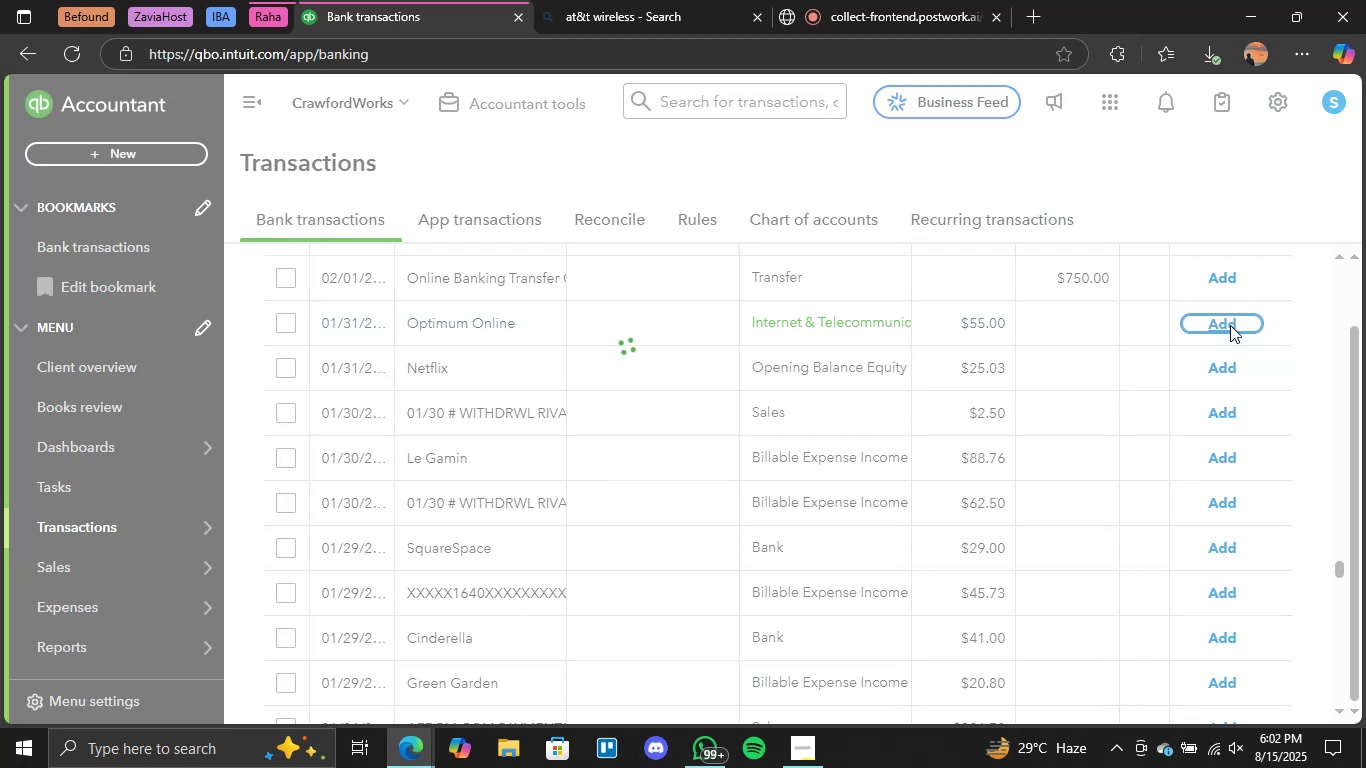 
wait(14.16)
 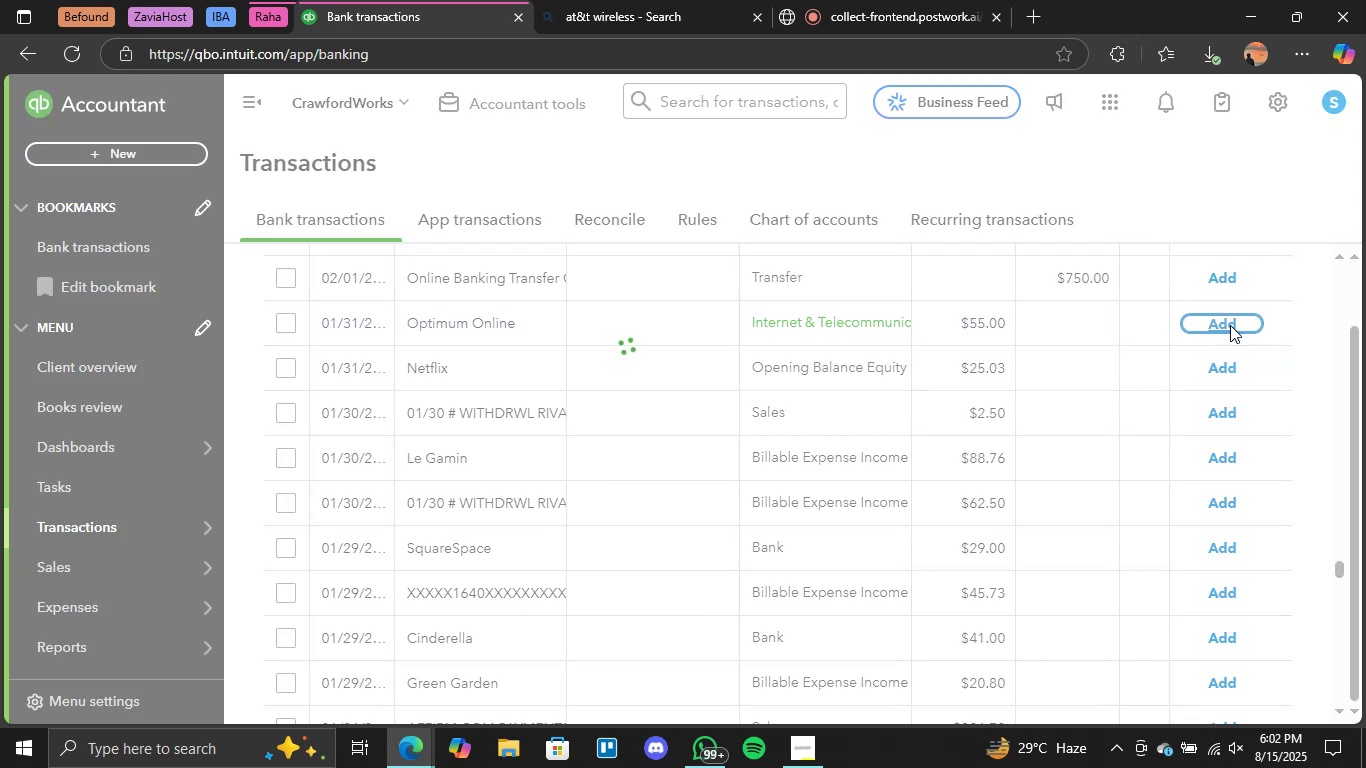 
scroll: coordinate [1016, 500], scroll_direction: up, amount: 8.0
 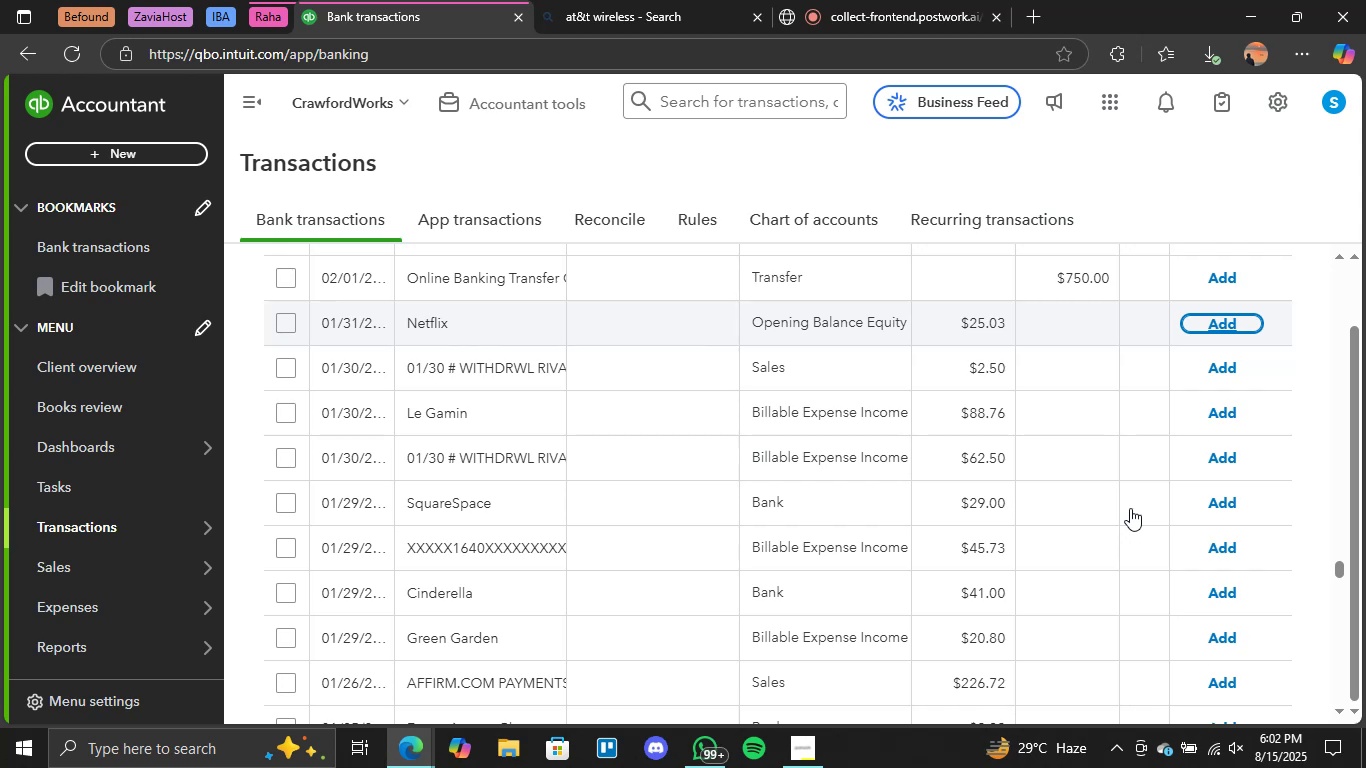 
wait(9.54)
 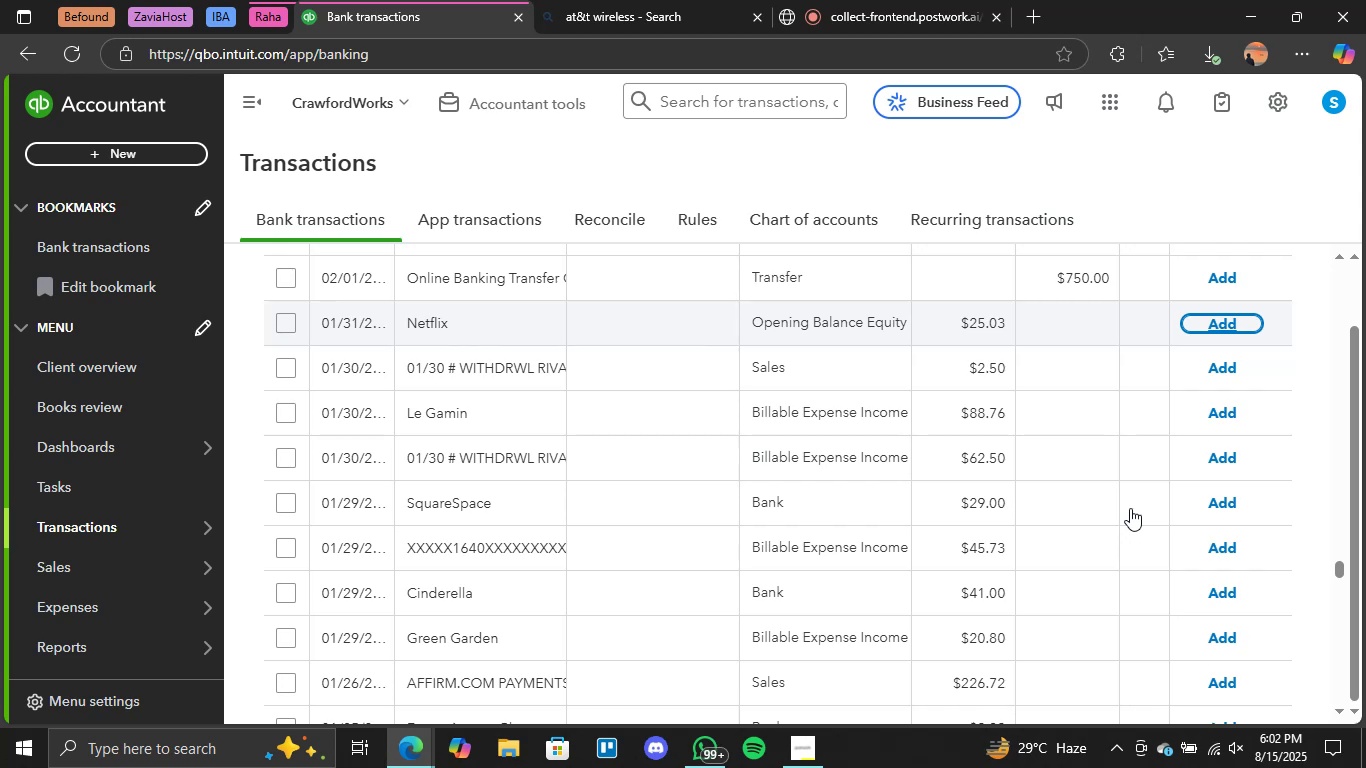 
scroll: coordinate [850, 578], scroll_direction: up, amount: 2.0
 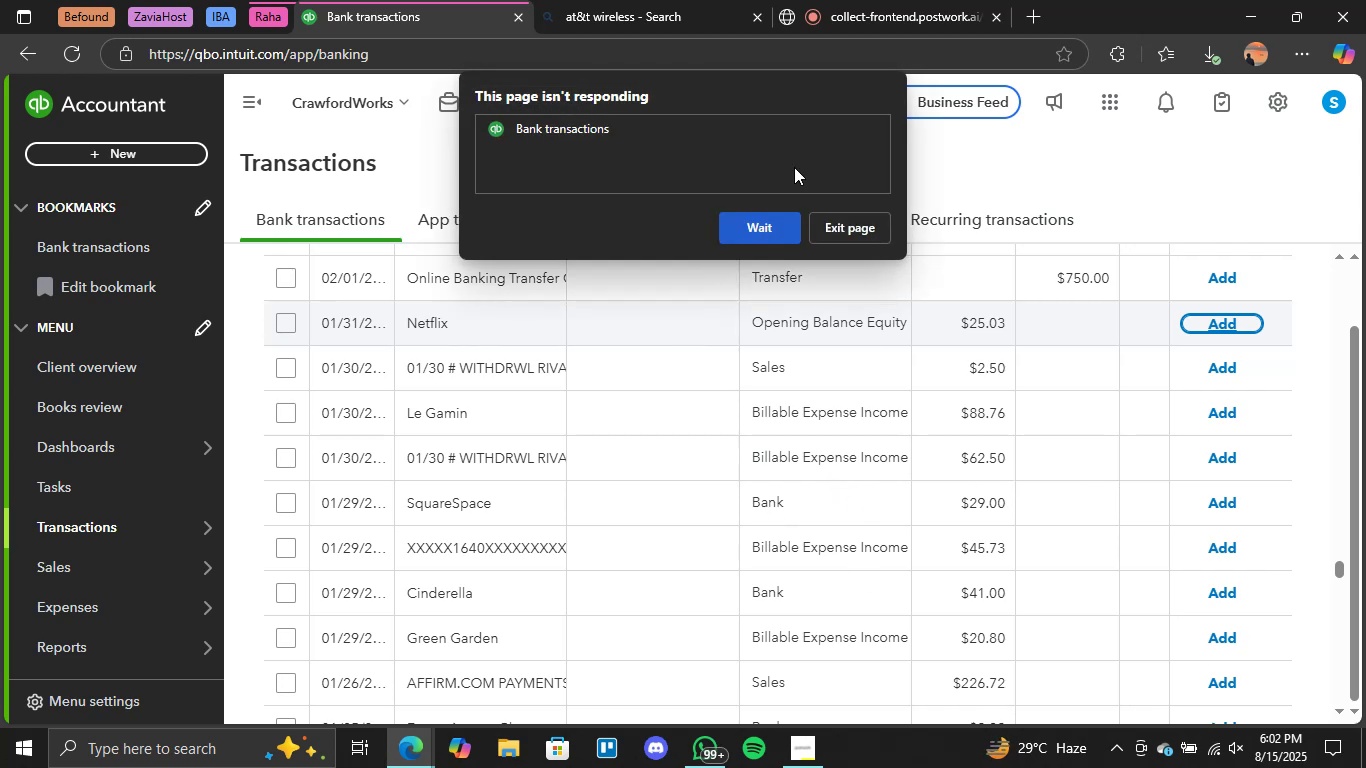 
left_click([750, 224])
 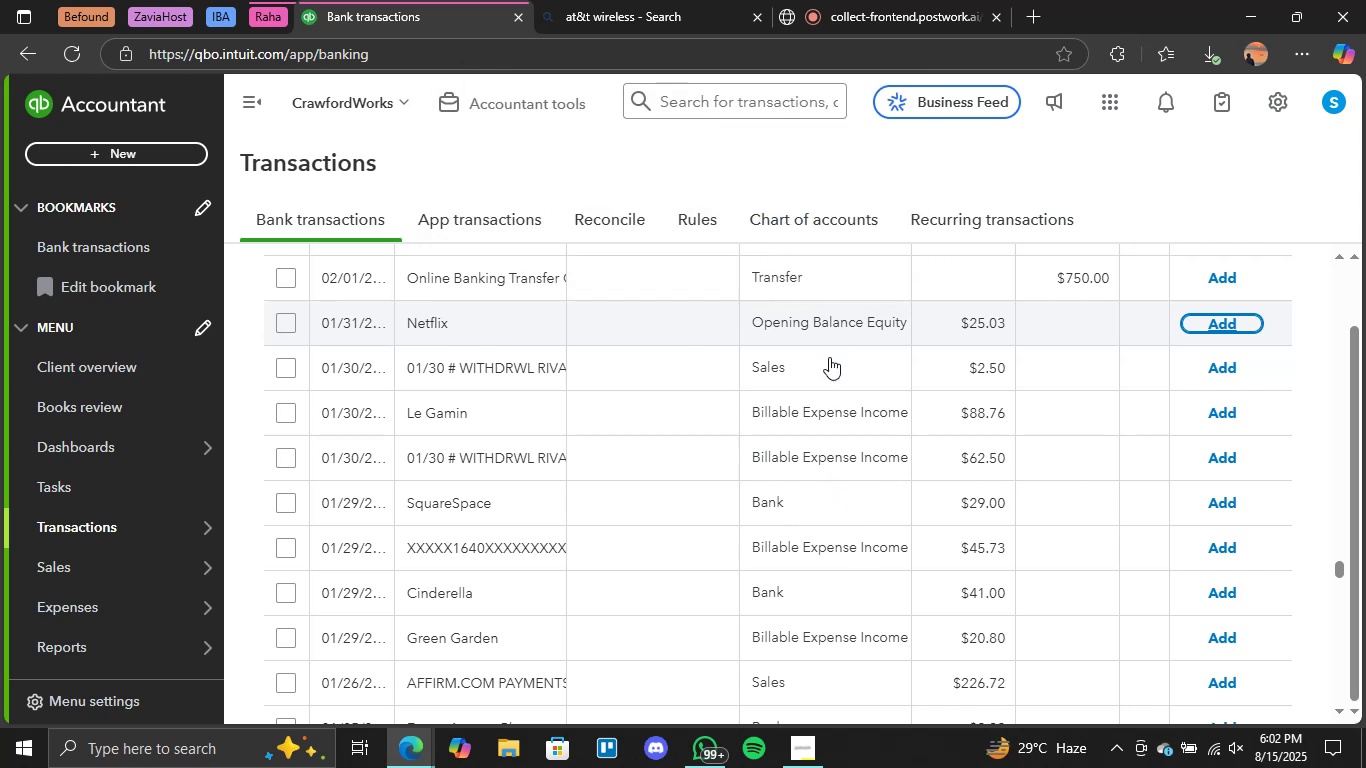 
scroll: coordinate [821, 466], scroll_direction: up, amount: 27.0
 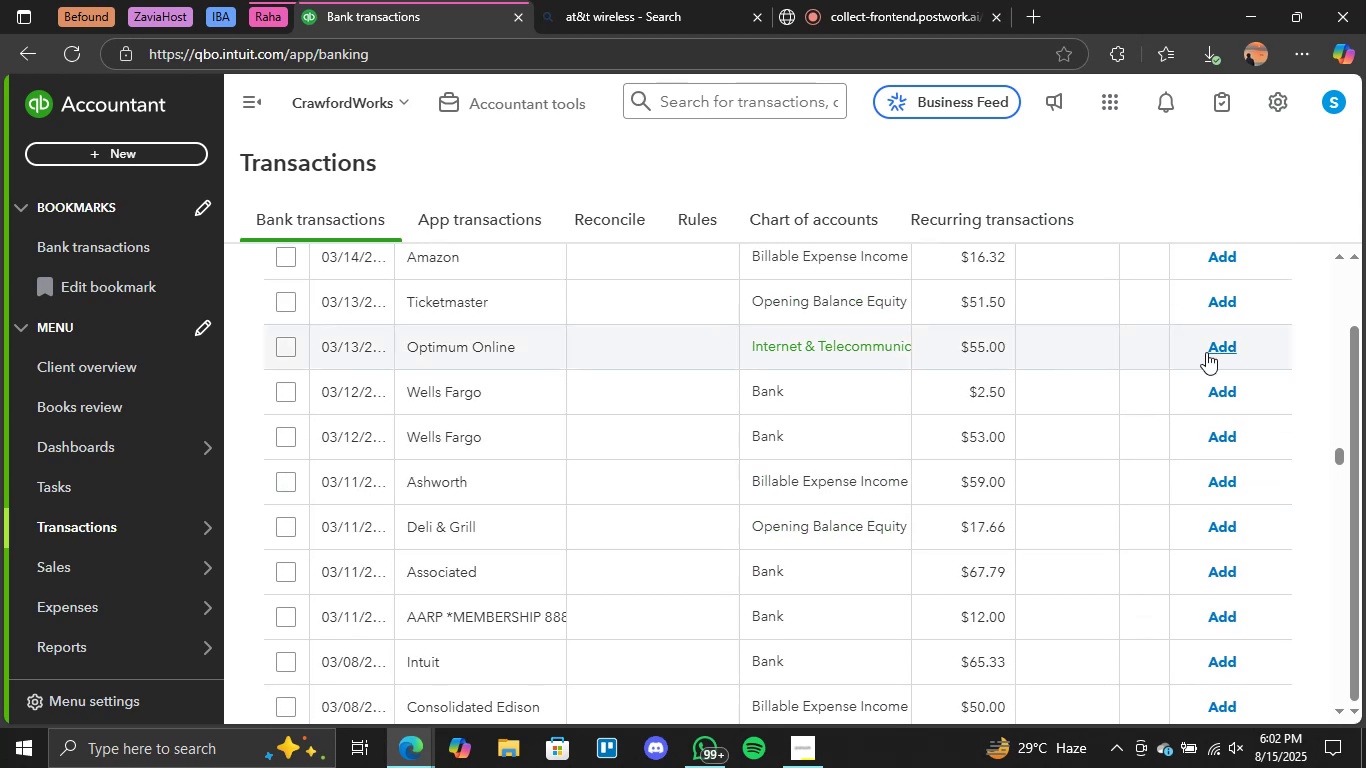 
left_click([1214, 349])
 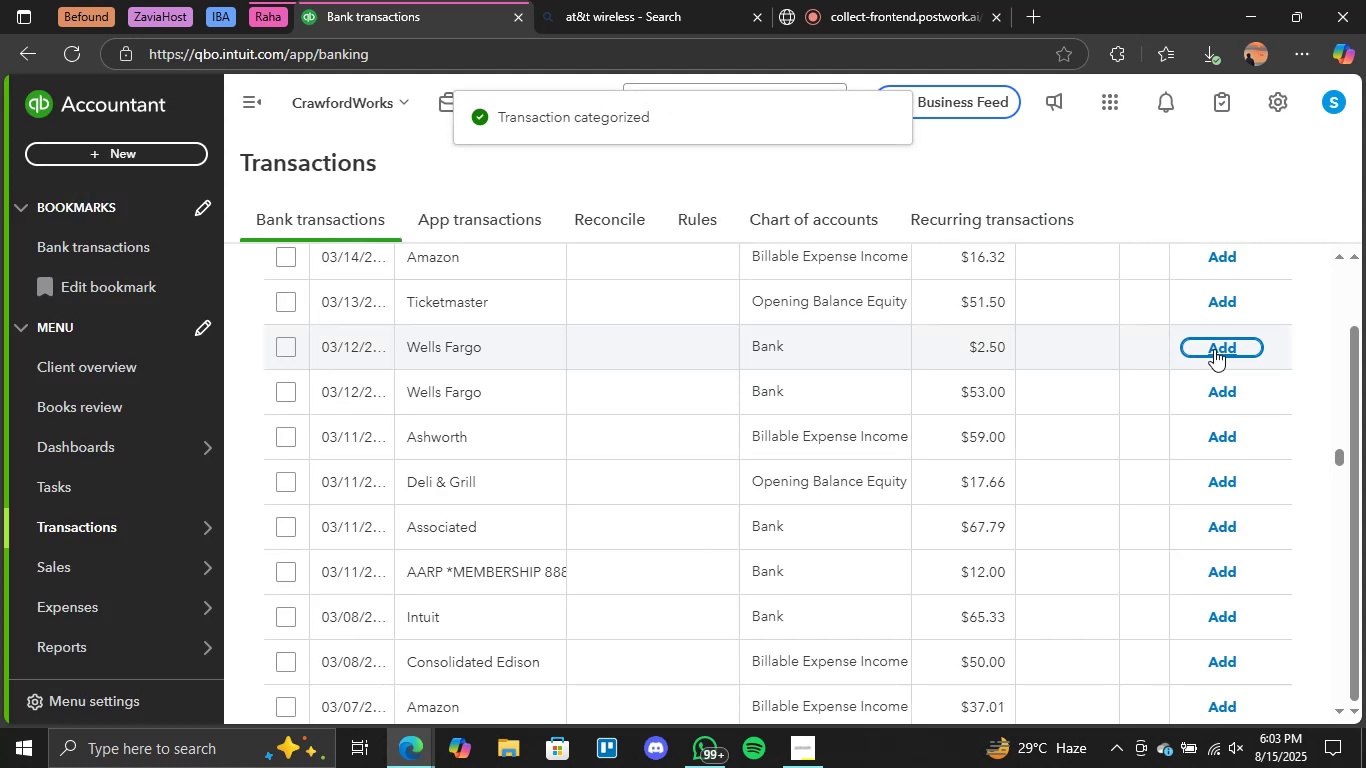 
wait(15.21)
 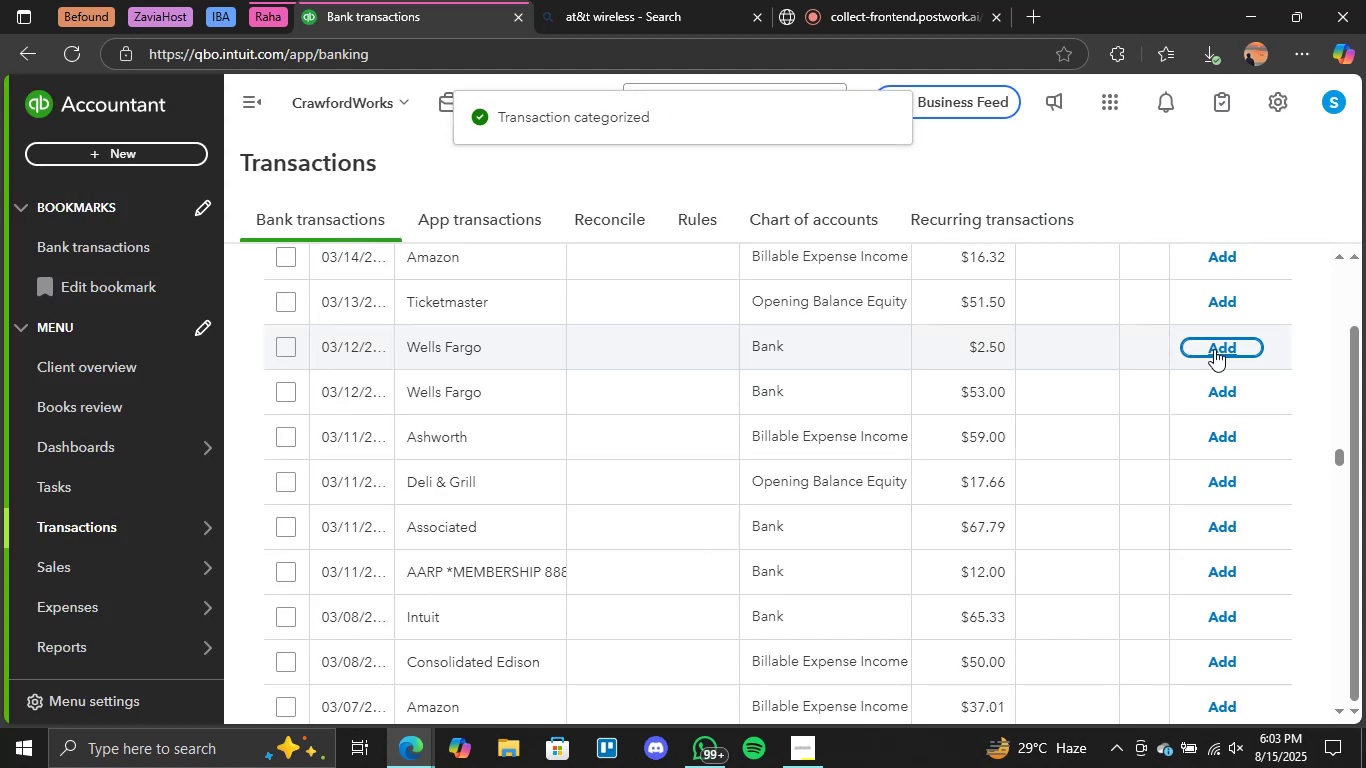 
scroll: coordinate [829, 555], scroll_direction: up, amount: 6.0
 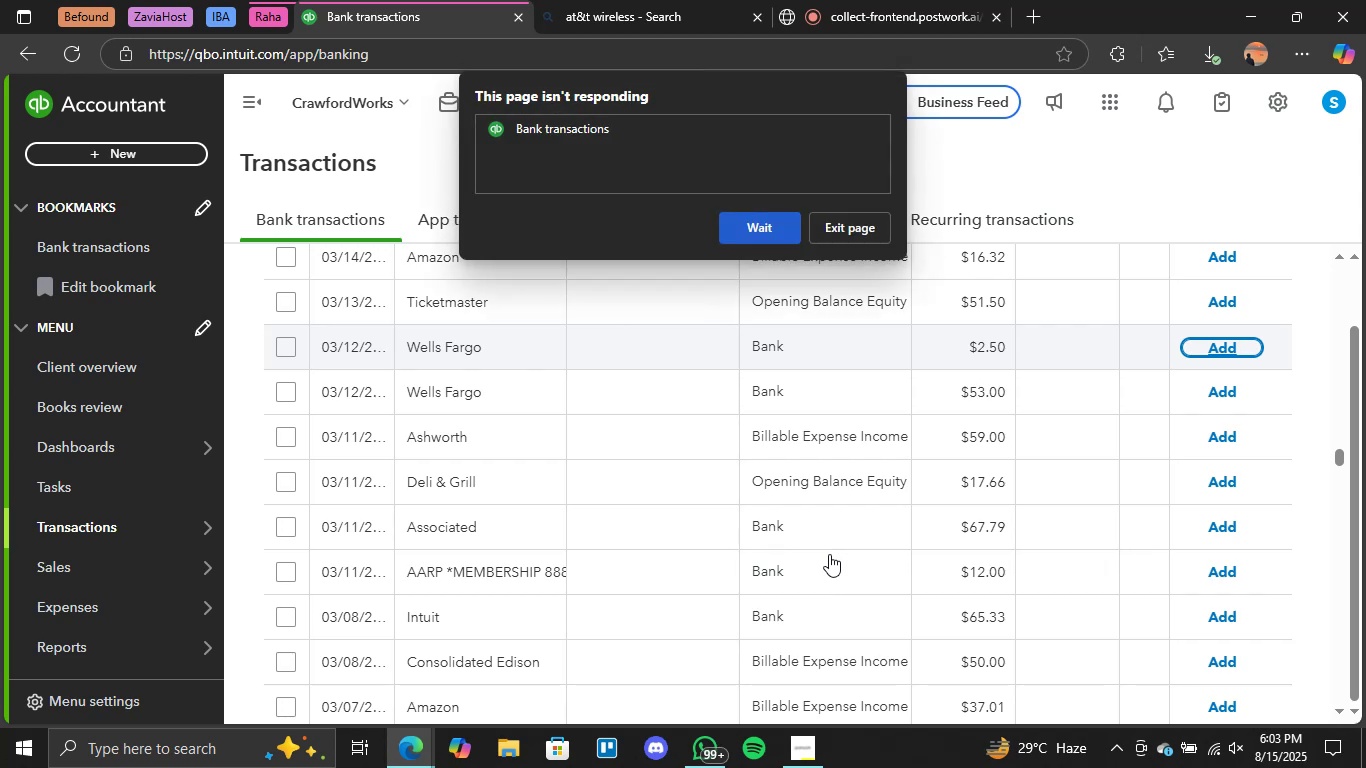 
left_click([764, 225])
 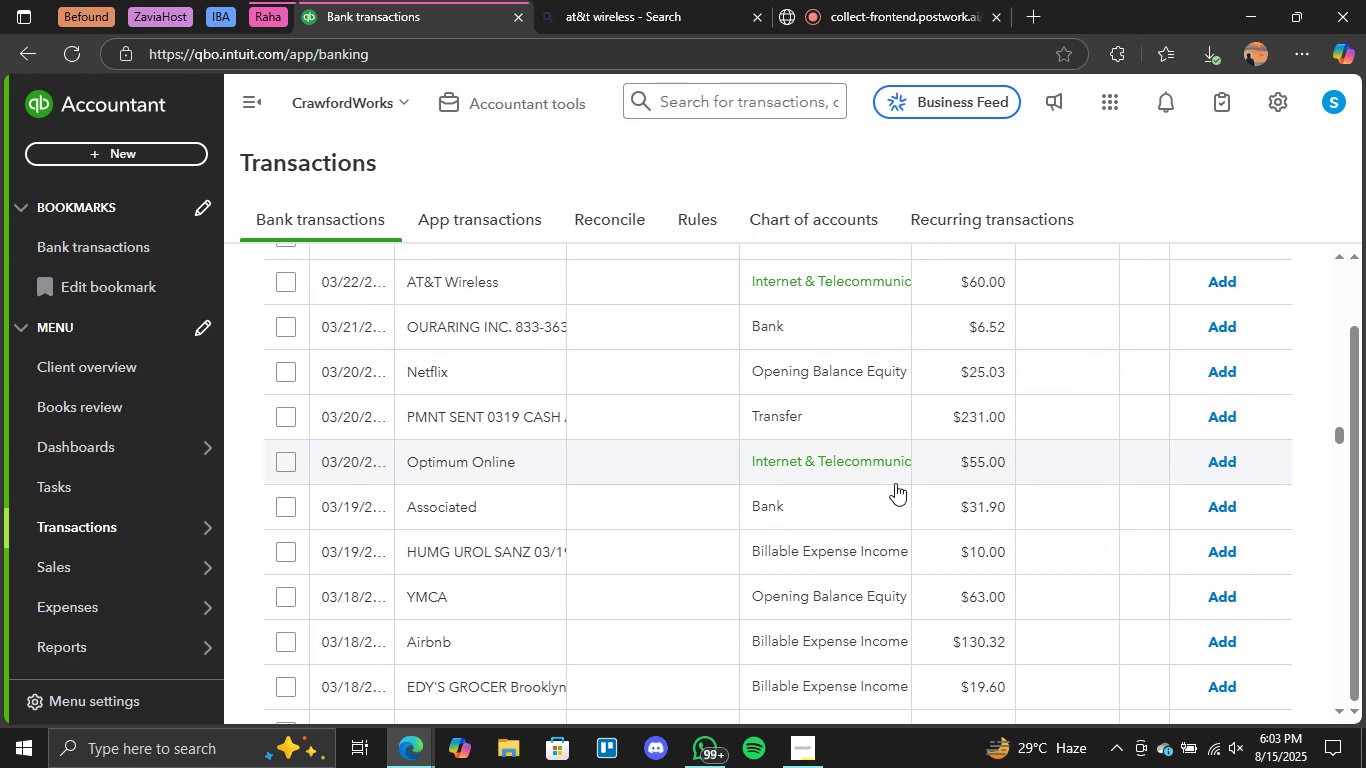 
wait(5.99)
 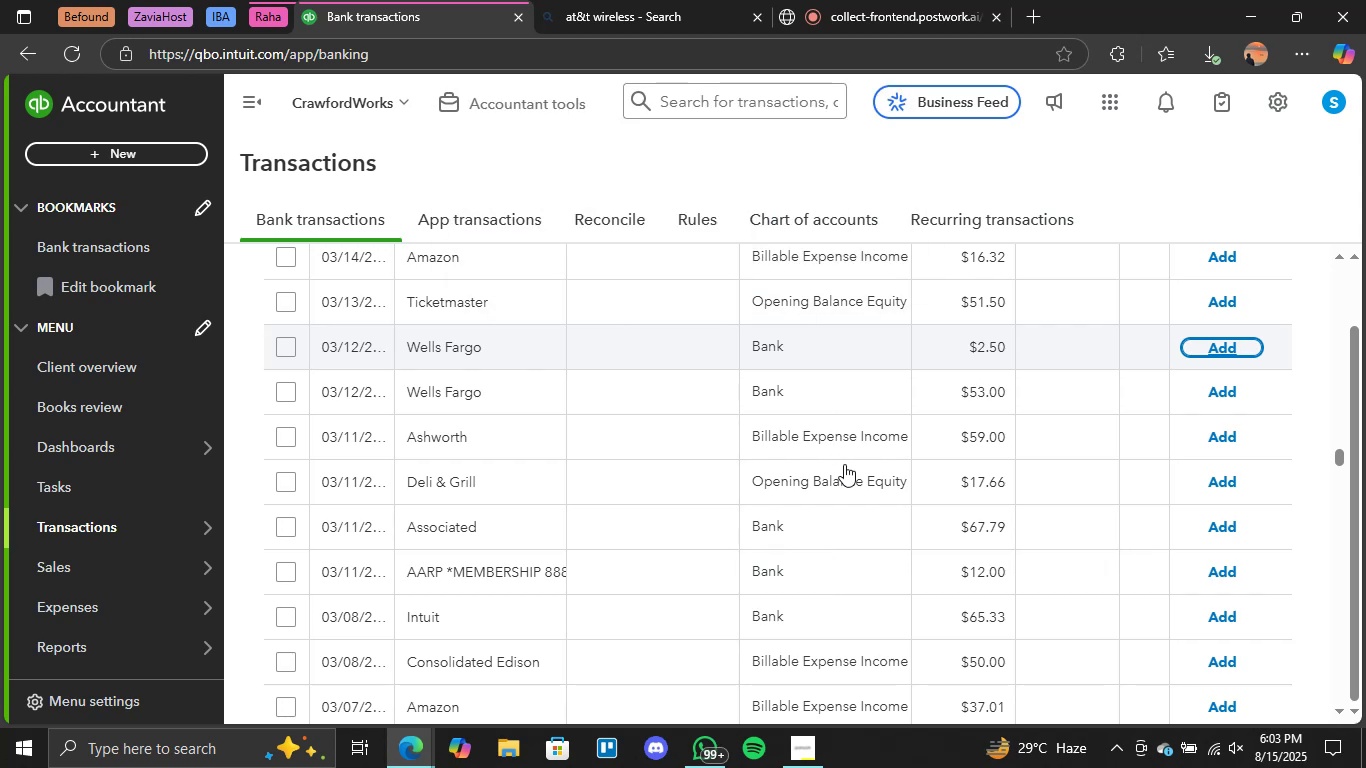 
left_click([1216, 460])
 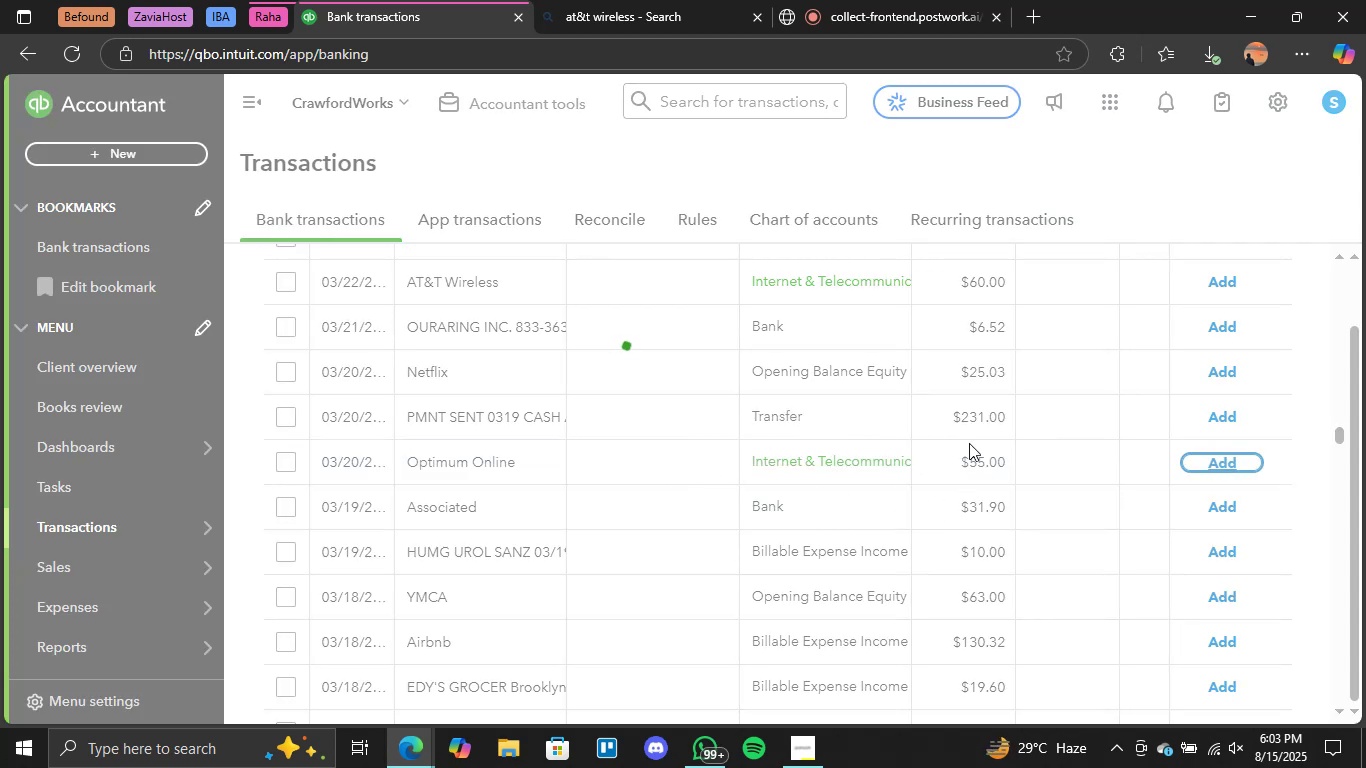 
wait(13.98)
 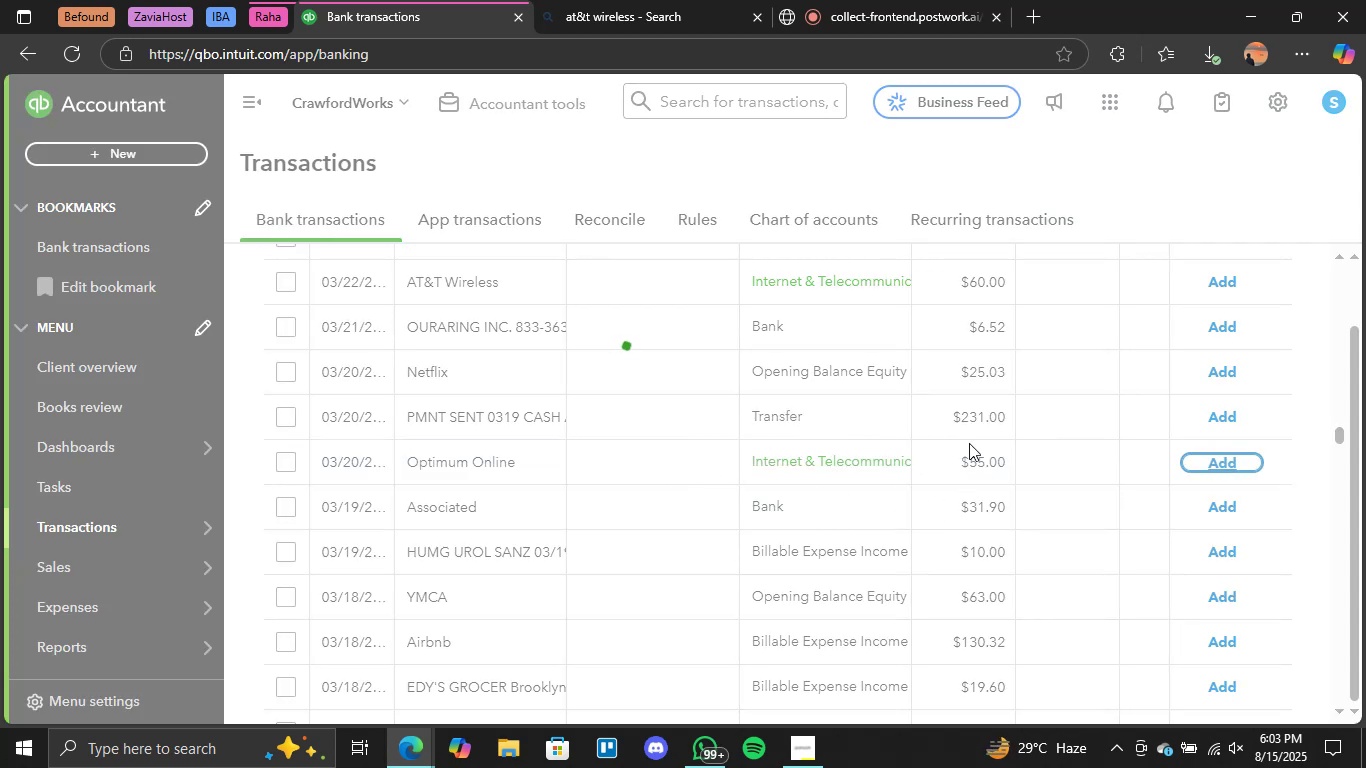 
scroll: coordinate [869, 486], scroll_direction: up, amount: 1.0
 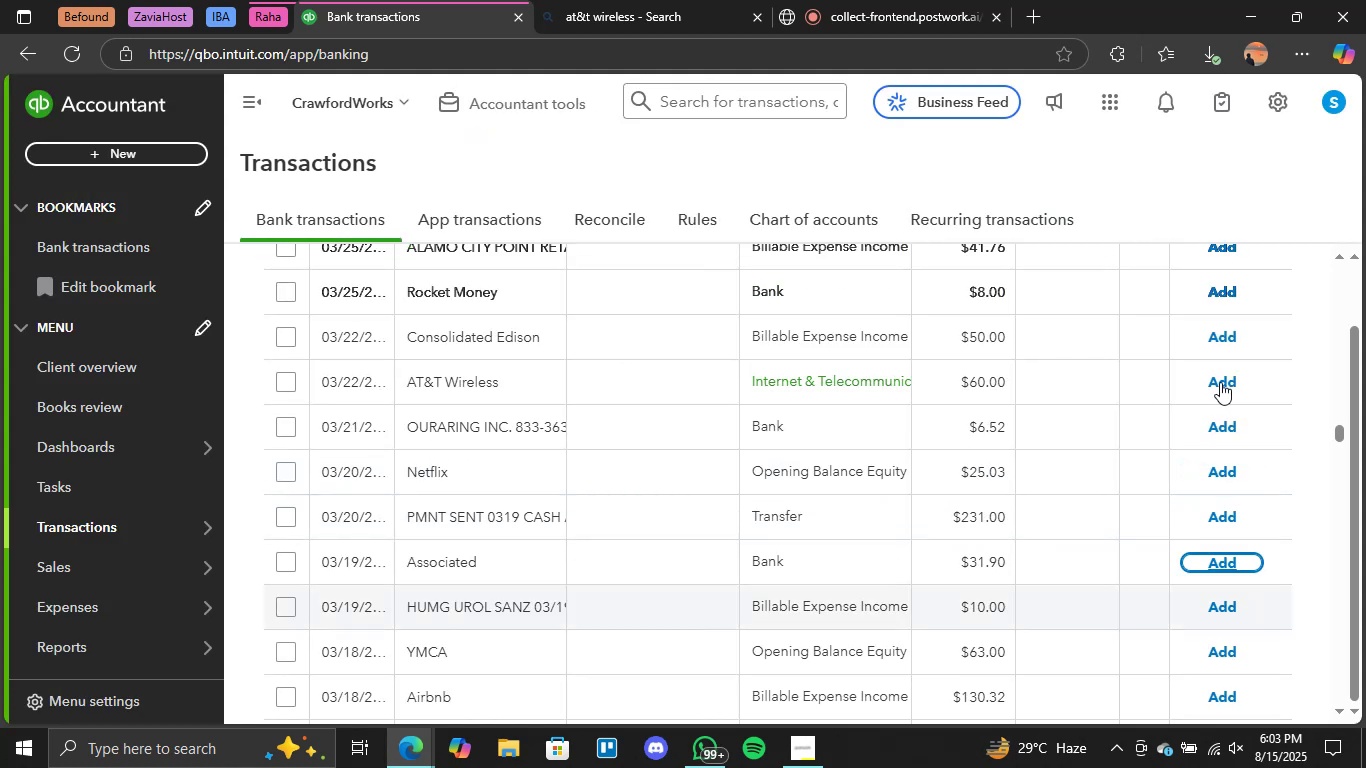 
wait(11.4)
 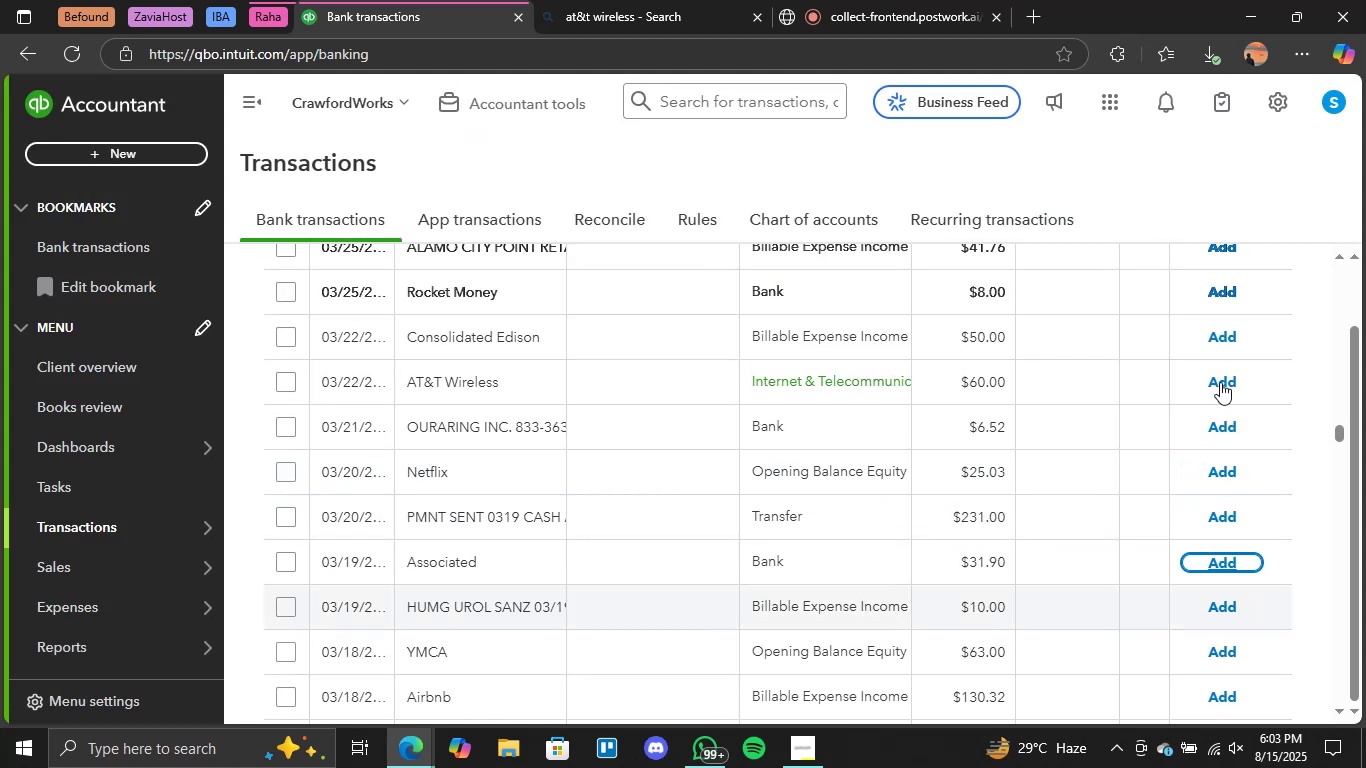 
left_click([1217, 386])
 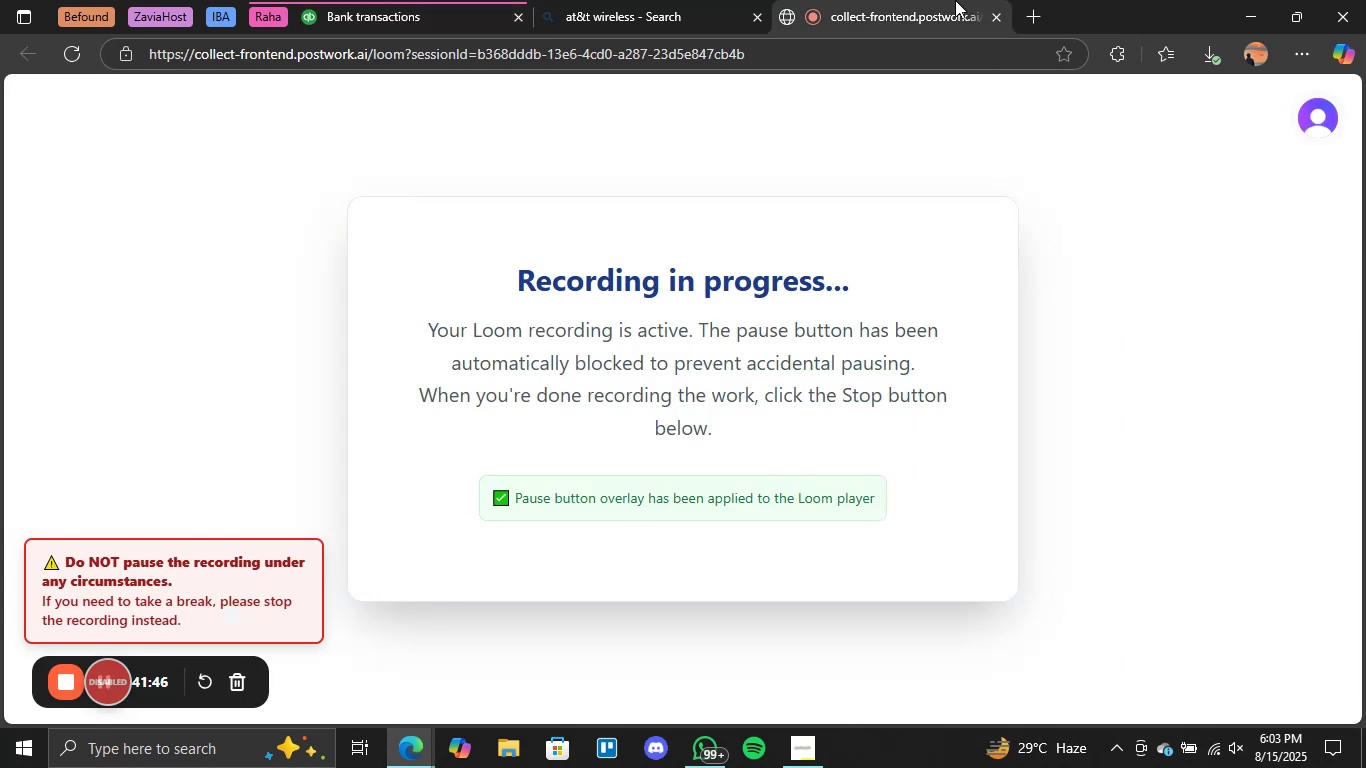 
wait(5.18)
 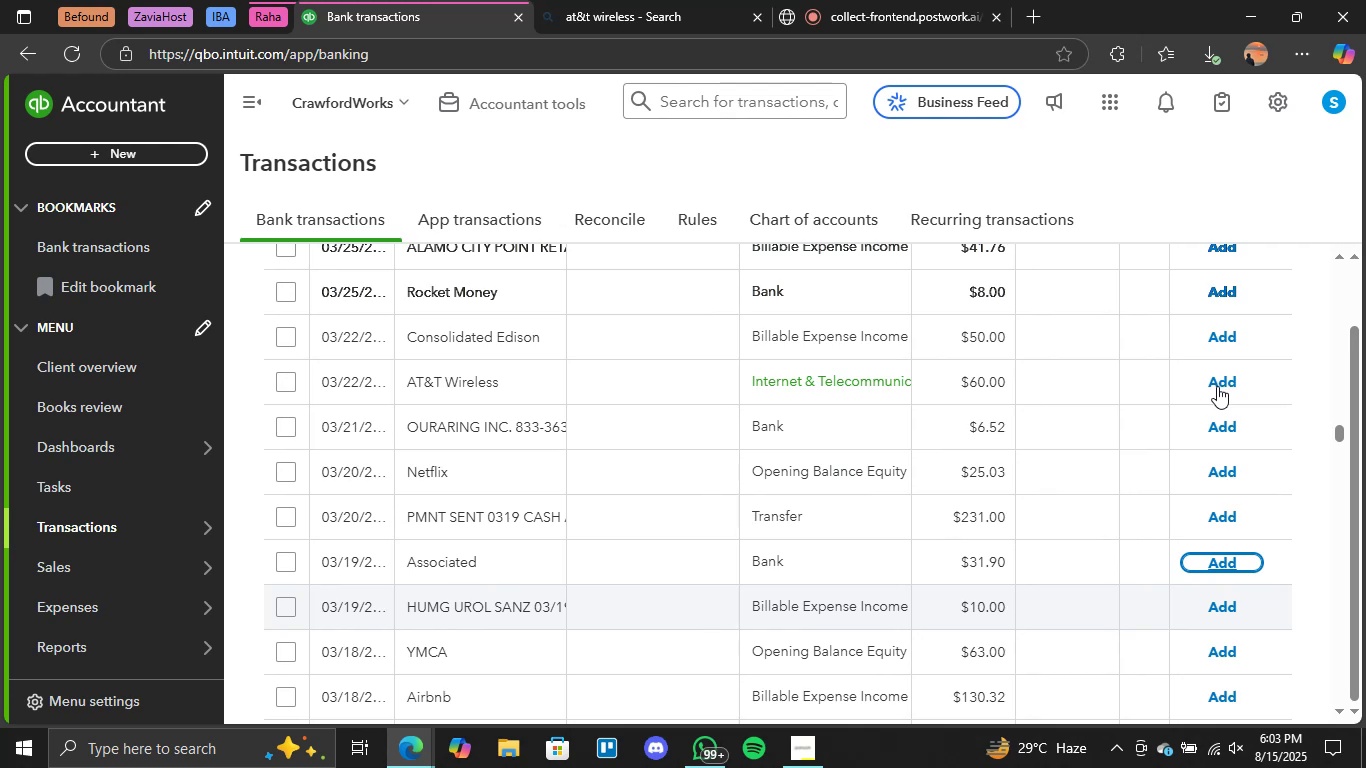 
left_click([416, 0])
 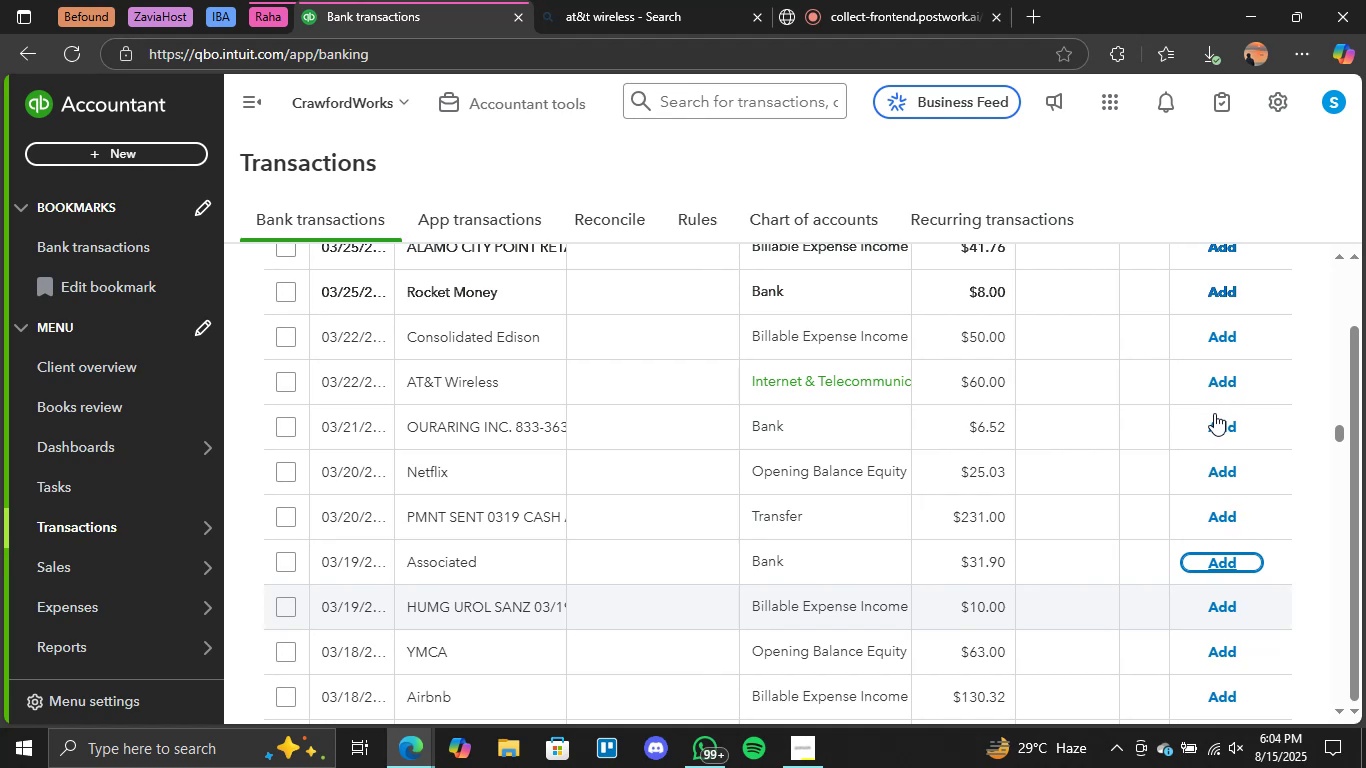 
wait(14.04)
 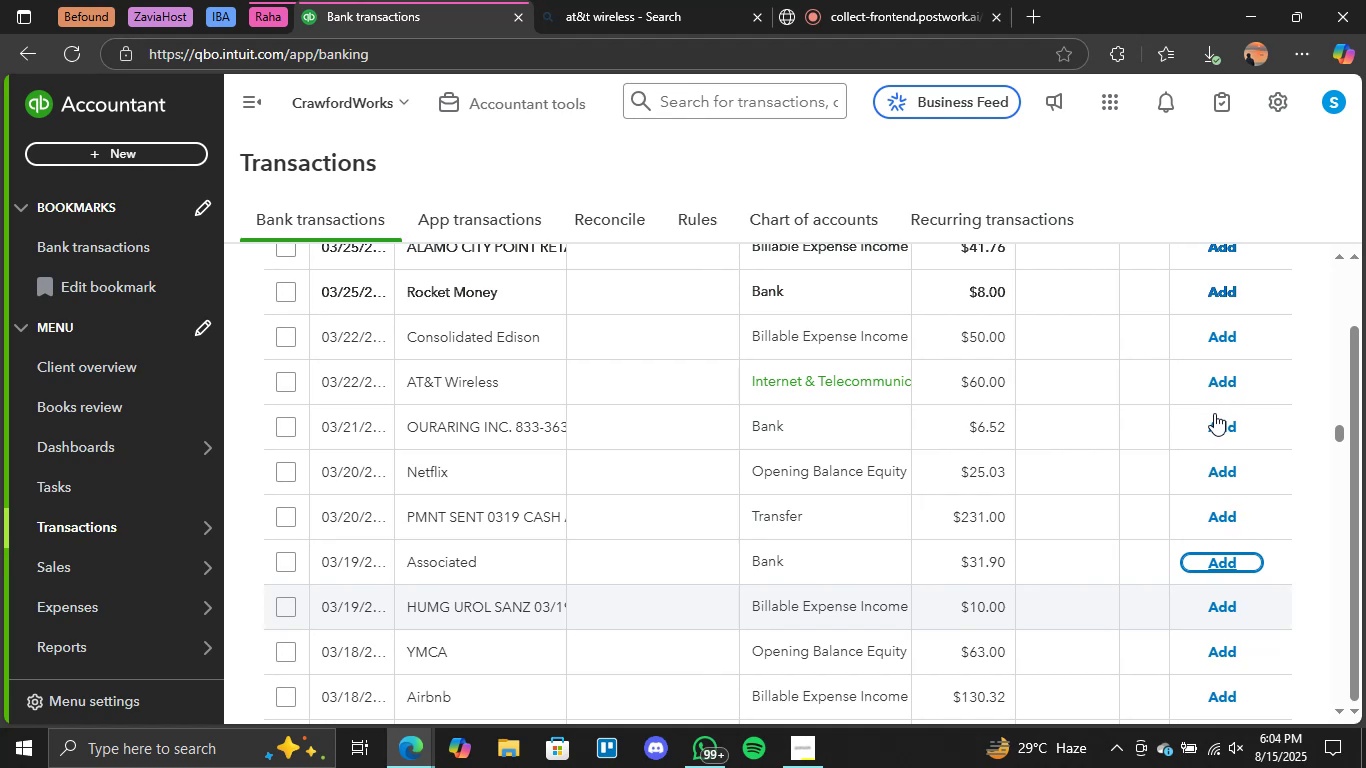 
left_click([1226, 384])
 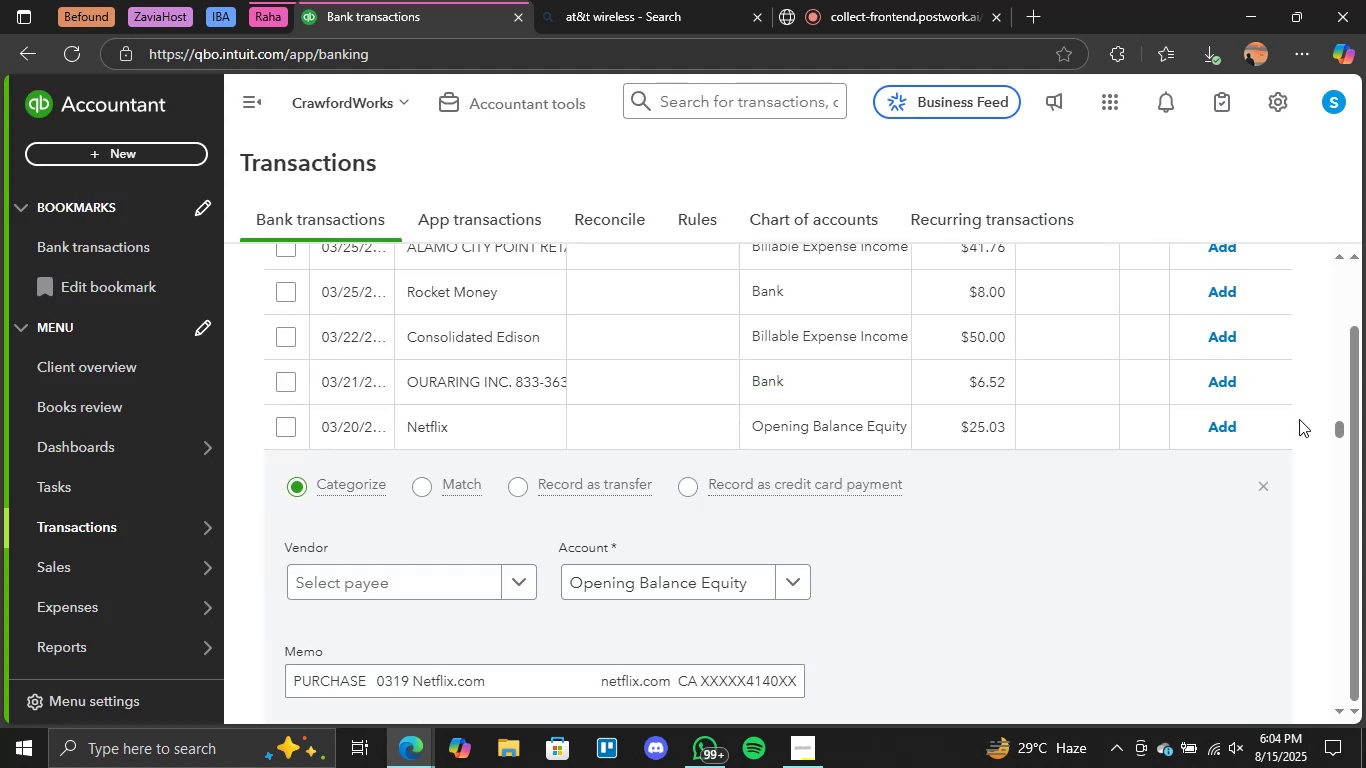 
wait(19.59)
 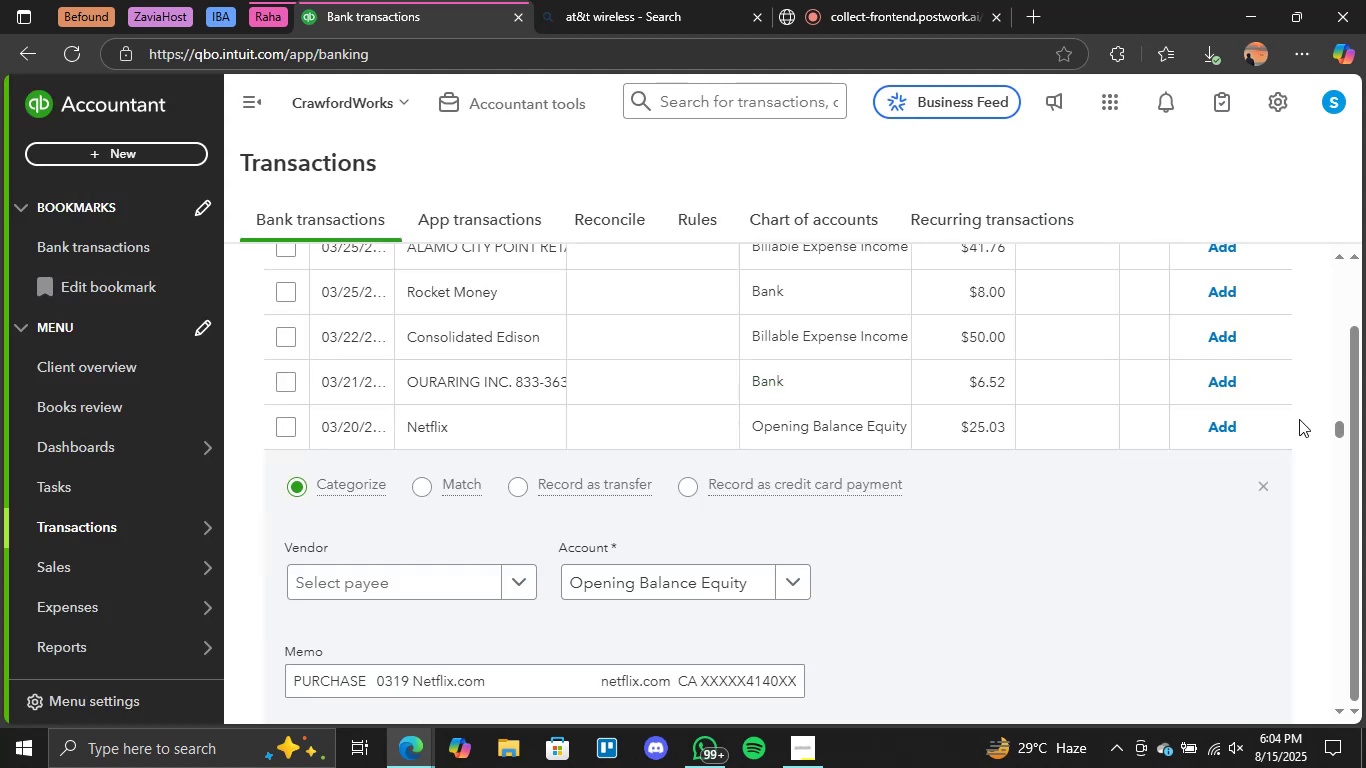 
scroll: coordinate [1294, 498], scroll_direction: up, amount: 3.0
 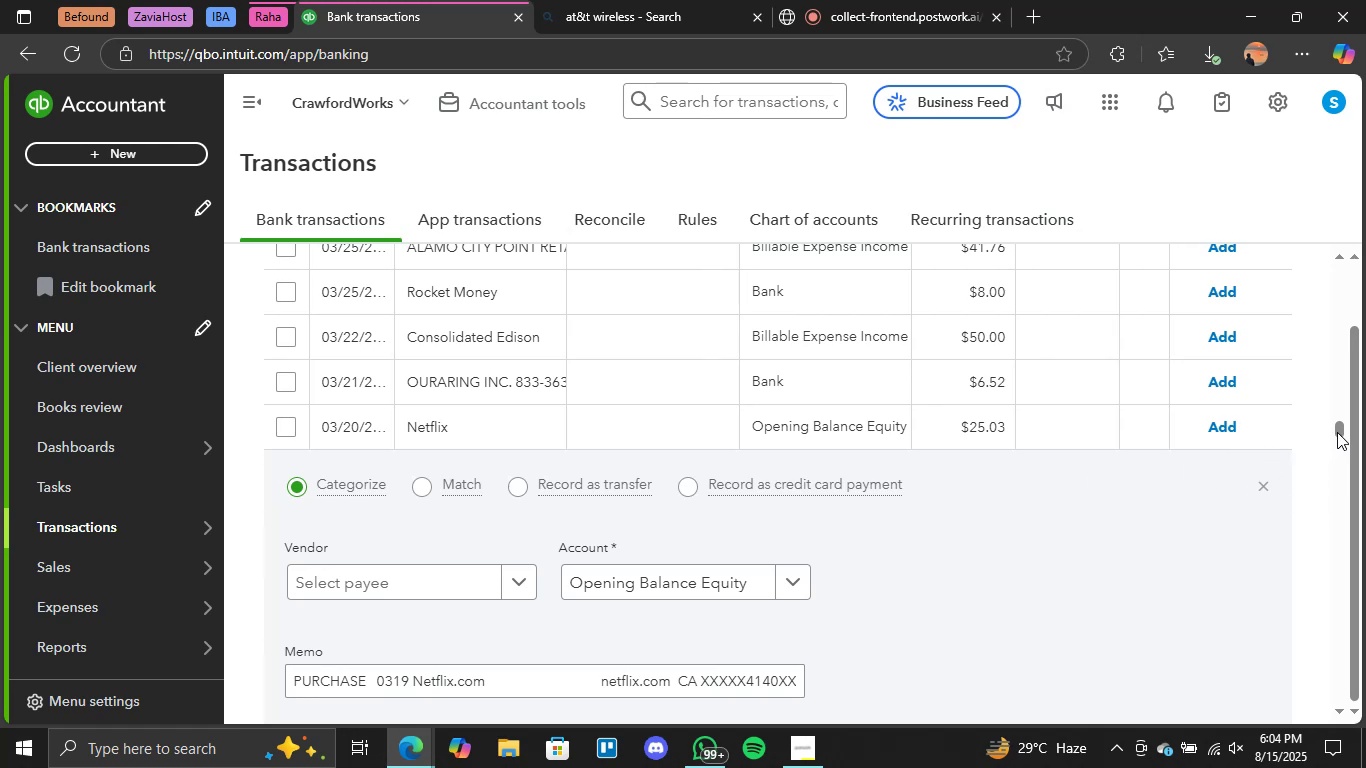 
left_click_drag(start_coordinate=[1337, 432], to_coordinate=[1335, 424])
 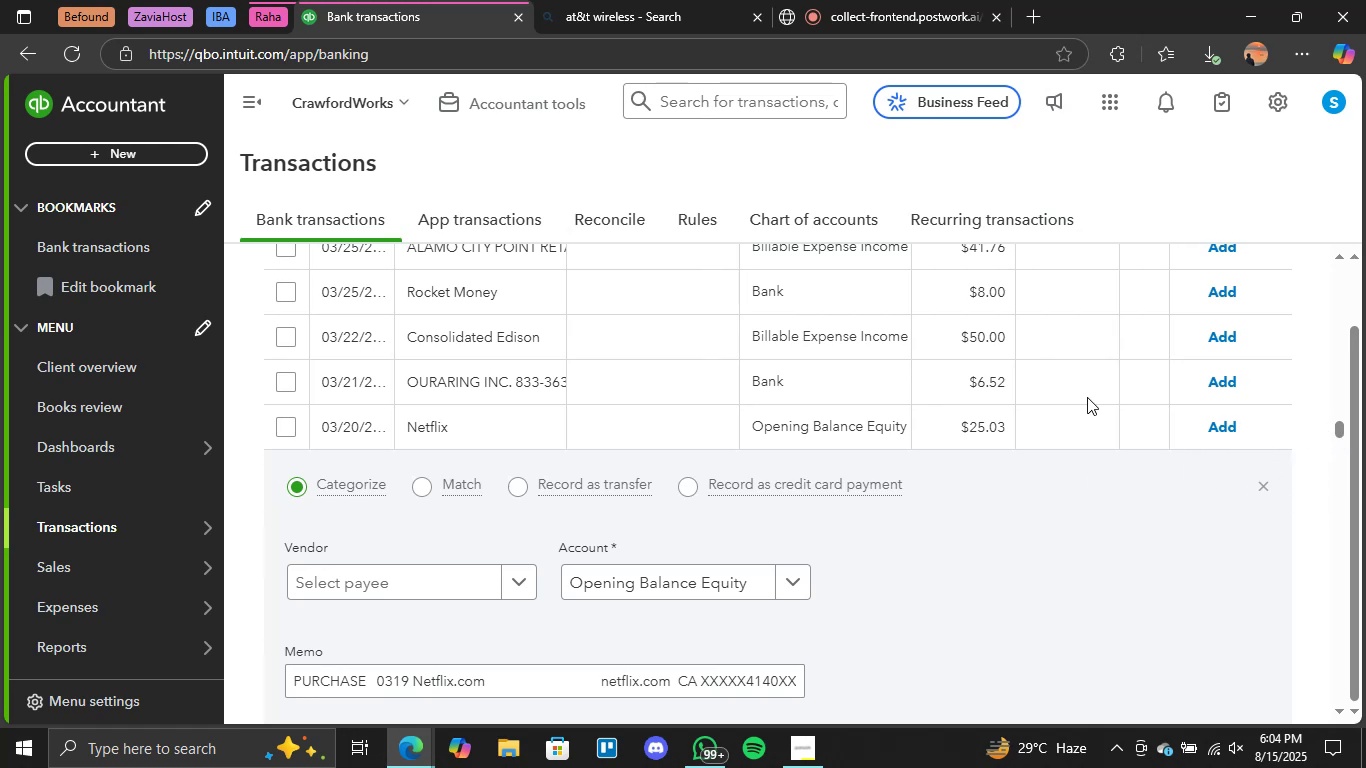 
scroll: coordinate [1088, 397], scroll_direction: up, amount: 2.0
 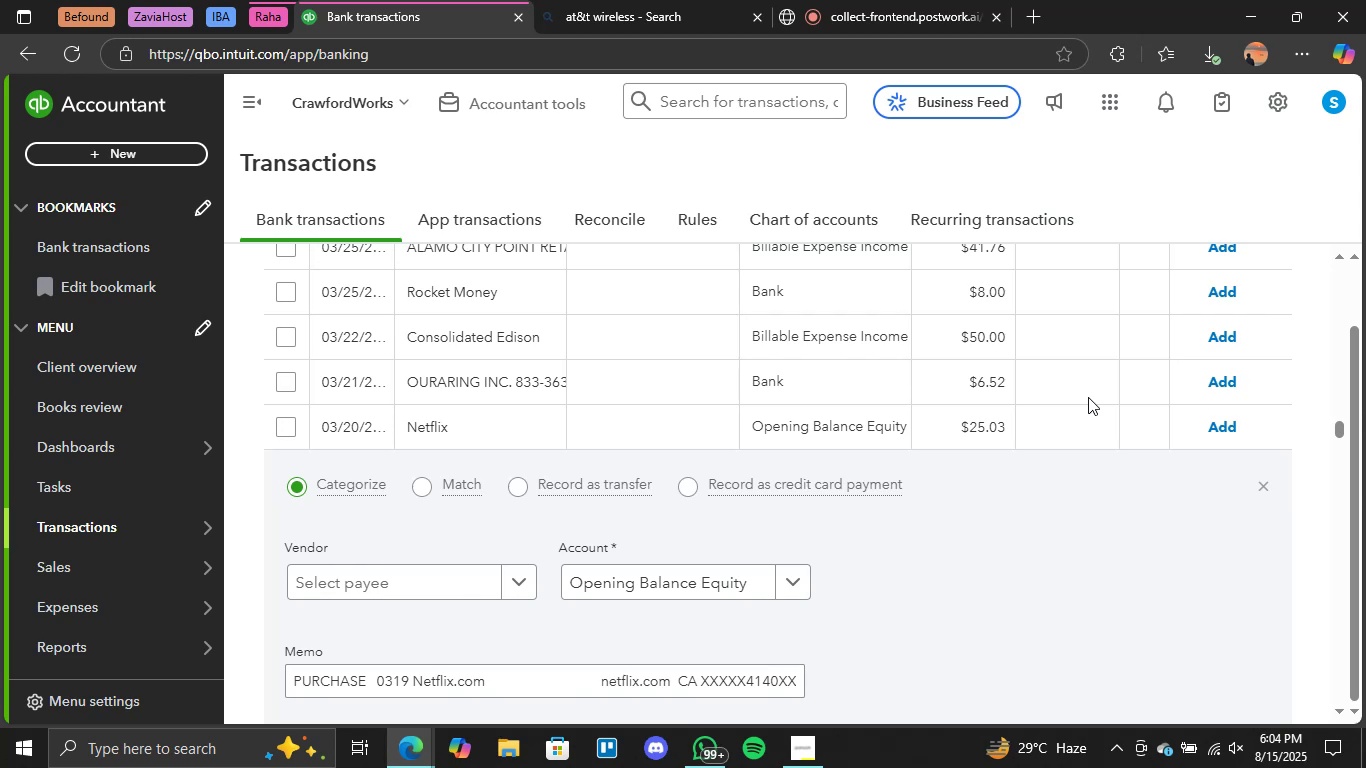 
wait(10.39)
 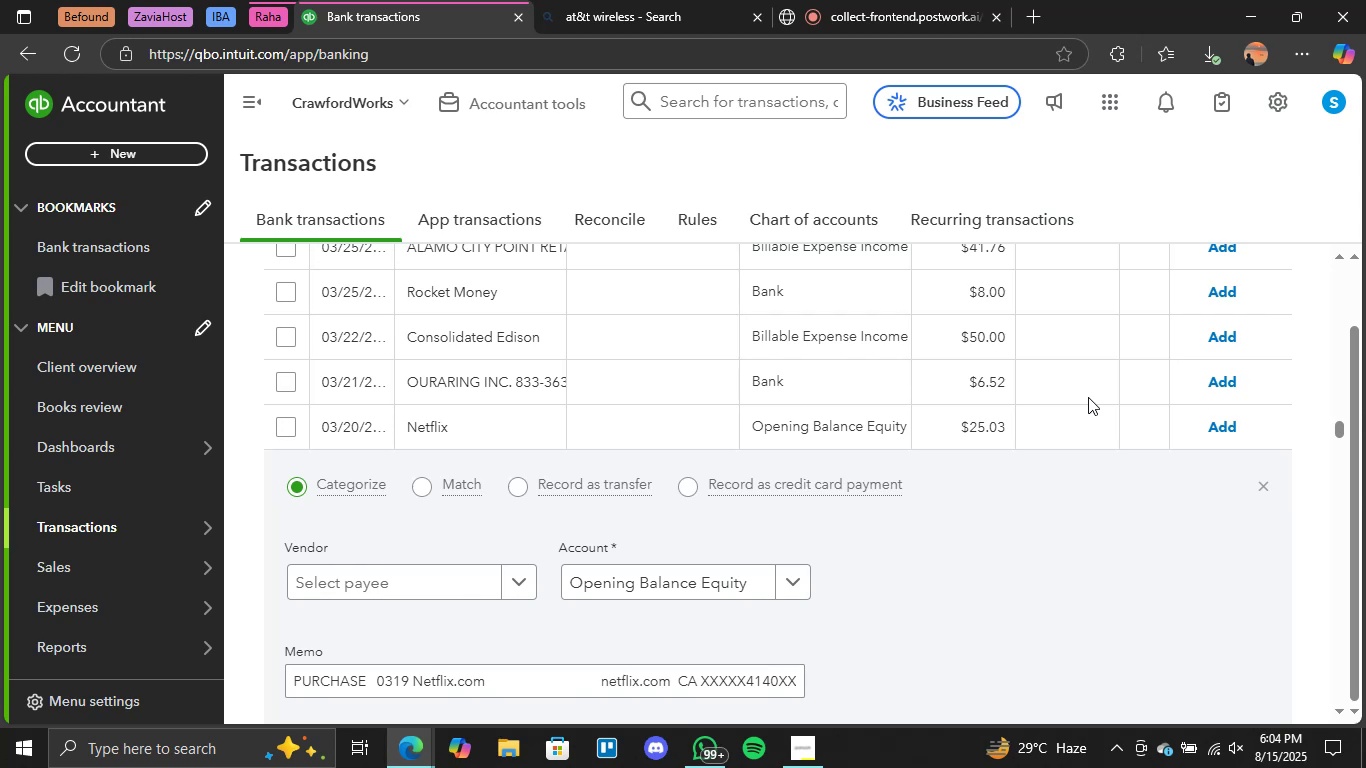 
left_click([770, 236])
 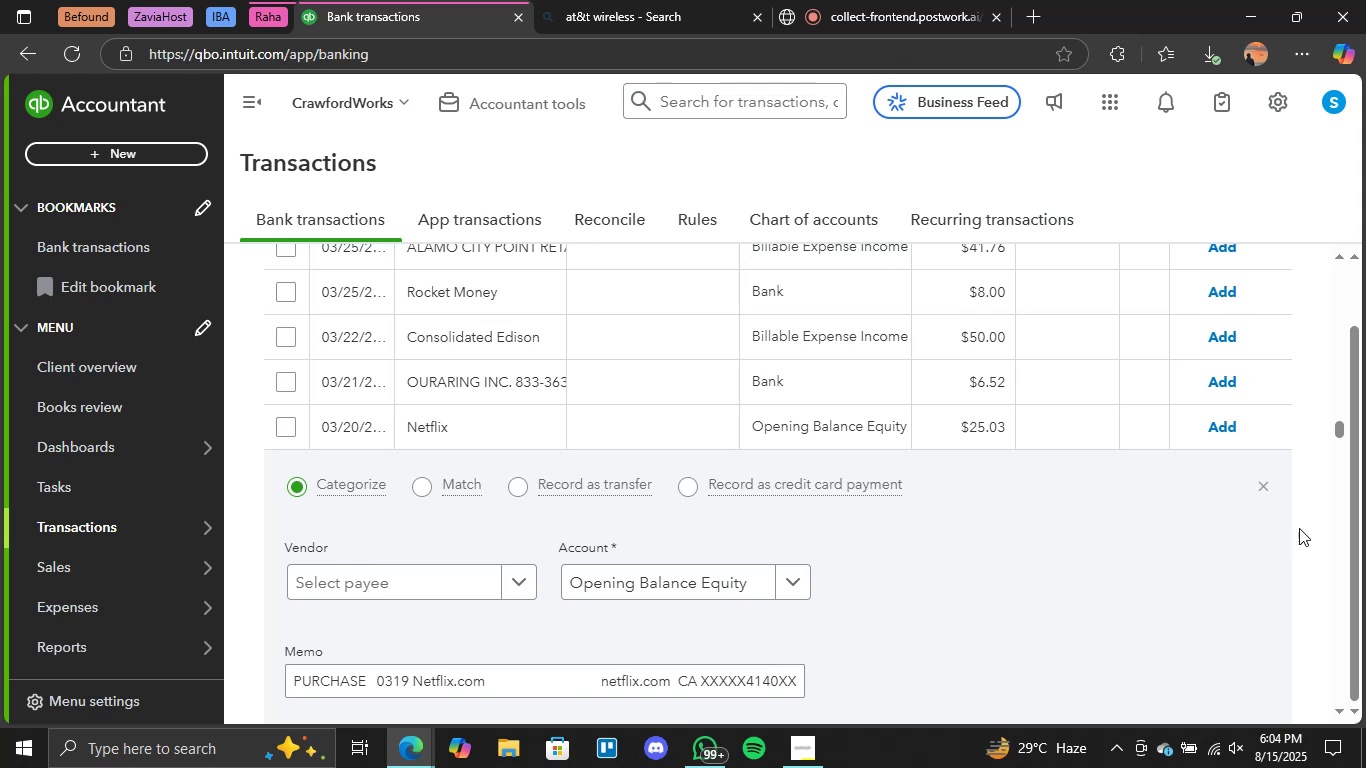 
scroll: coordinate [1107, 506], scroll_direction: up, amount: 3.0
 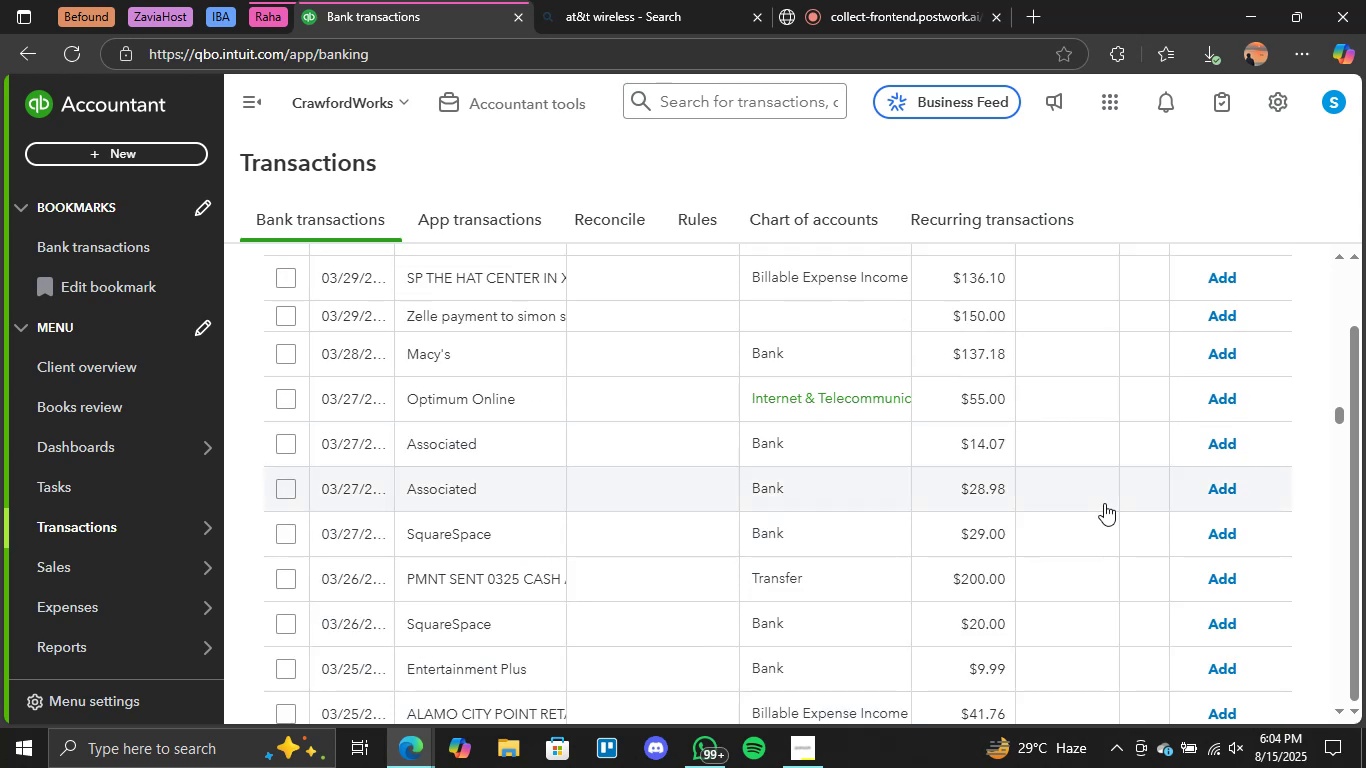 
wait(5.11)
 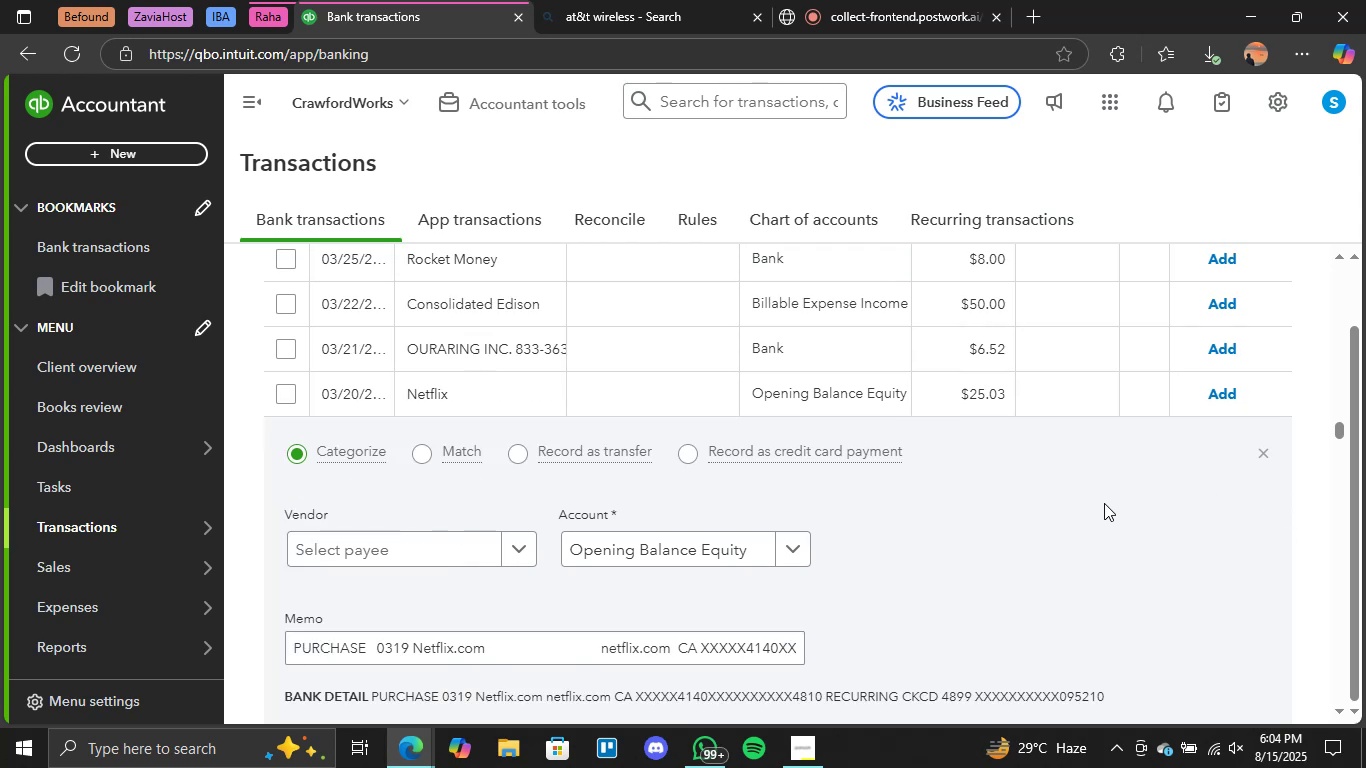 
scroll: coordinate [1288, 586], scroll_direction: none, amount: 0.0
 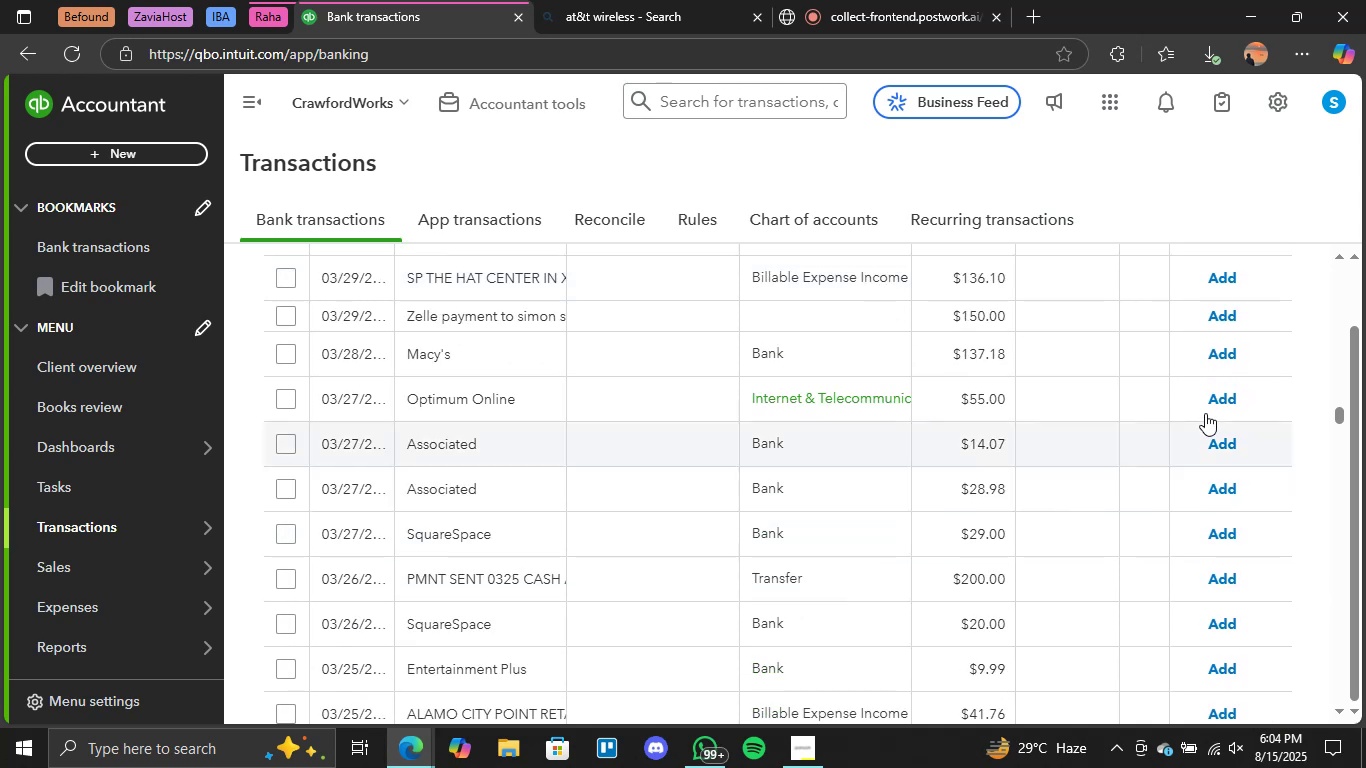 
left_click([1220, 402])
 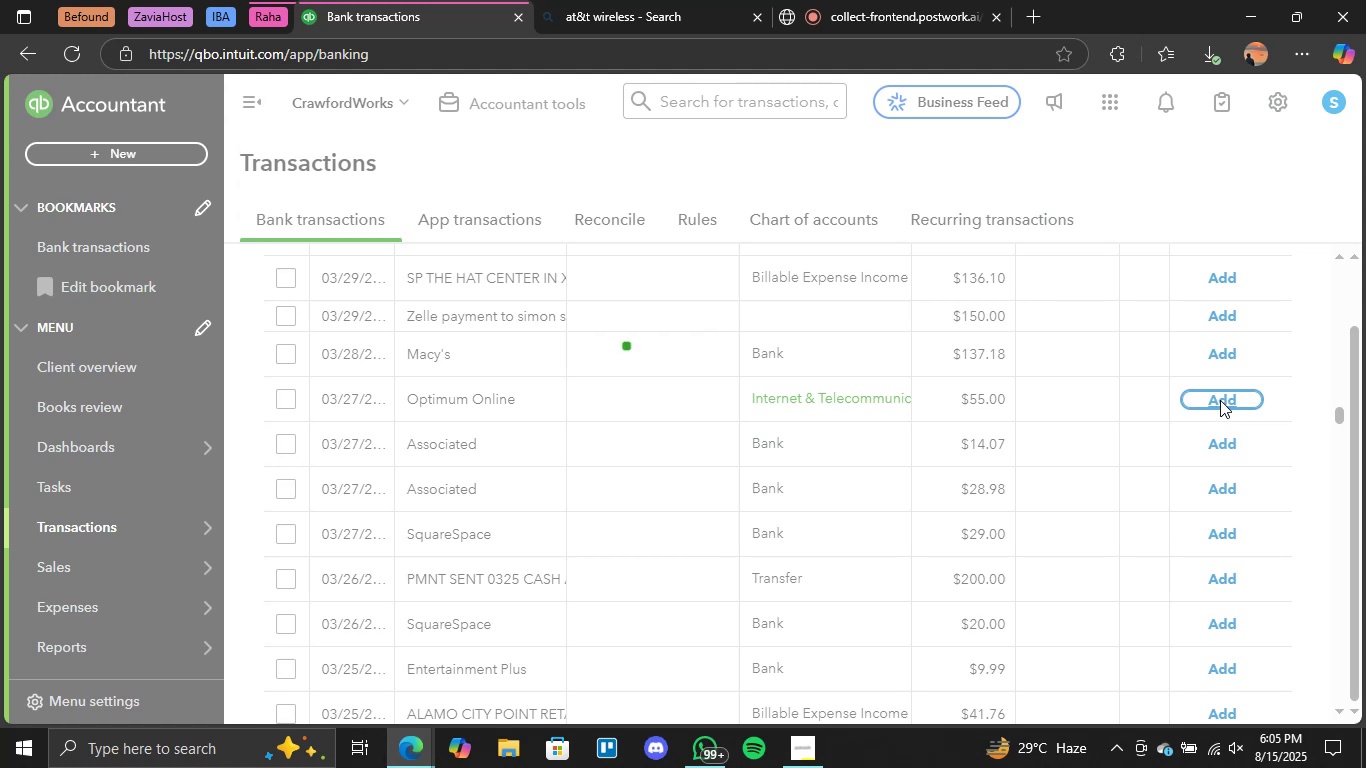 
wait(12.19)
 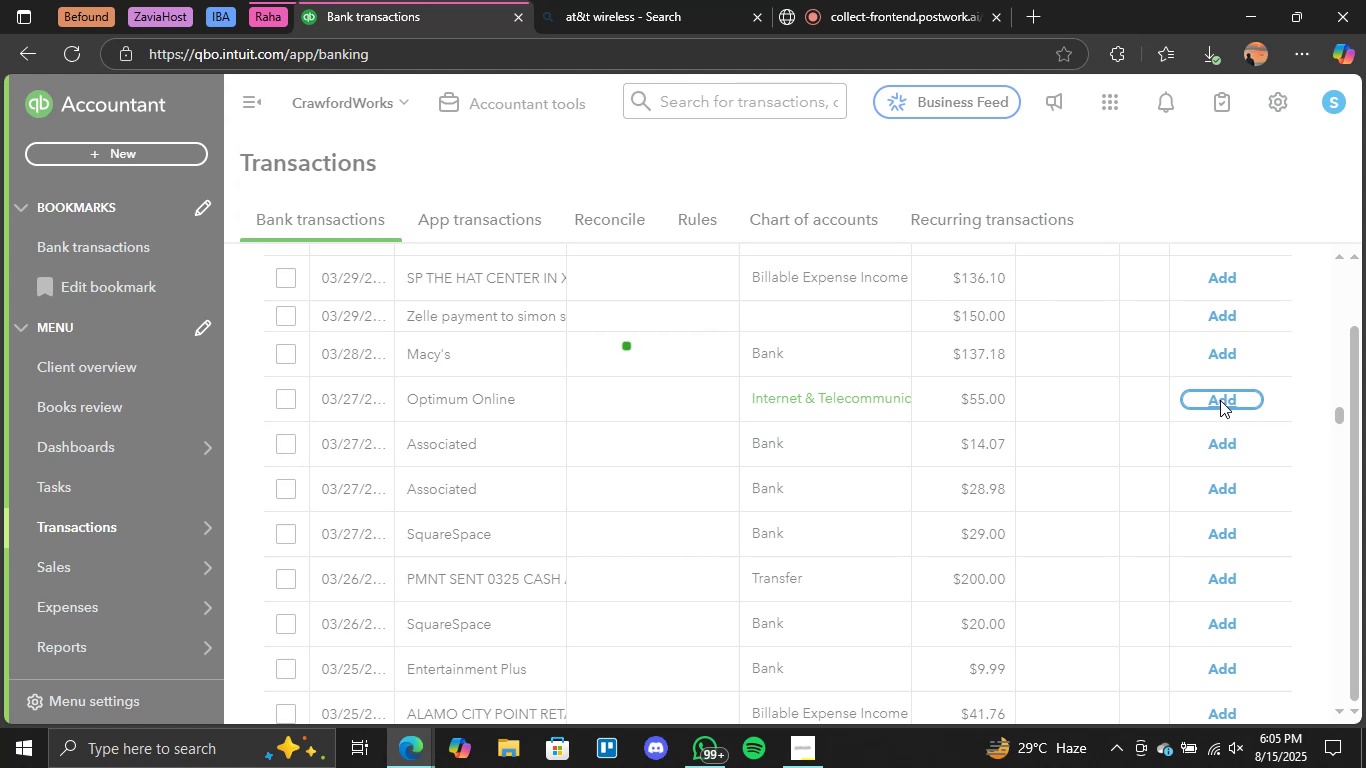 
scroll: coordinate [821, 514], scroll_direction: up, amount: 2.0
 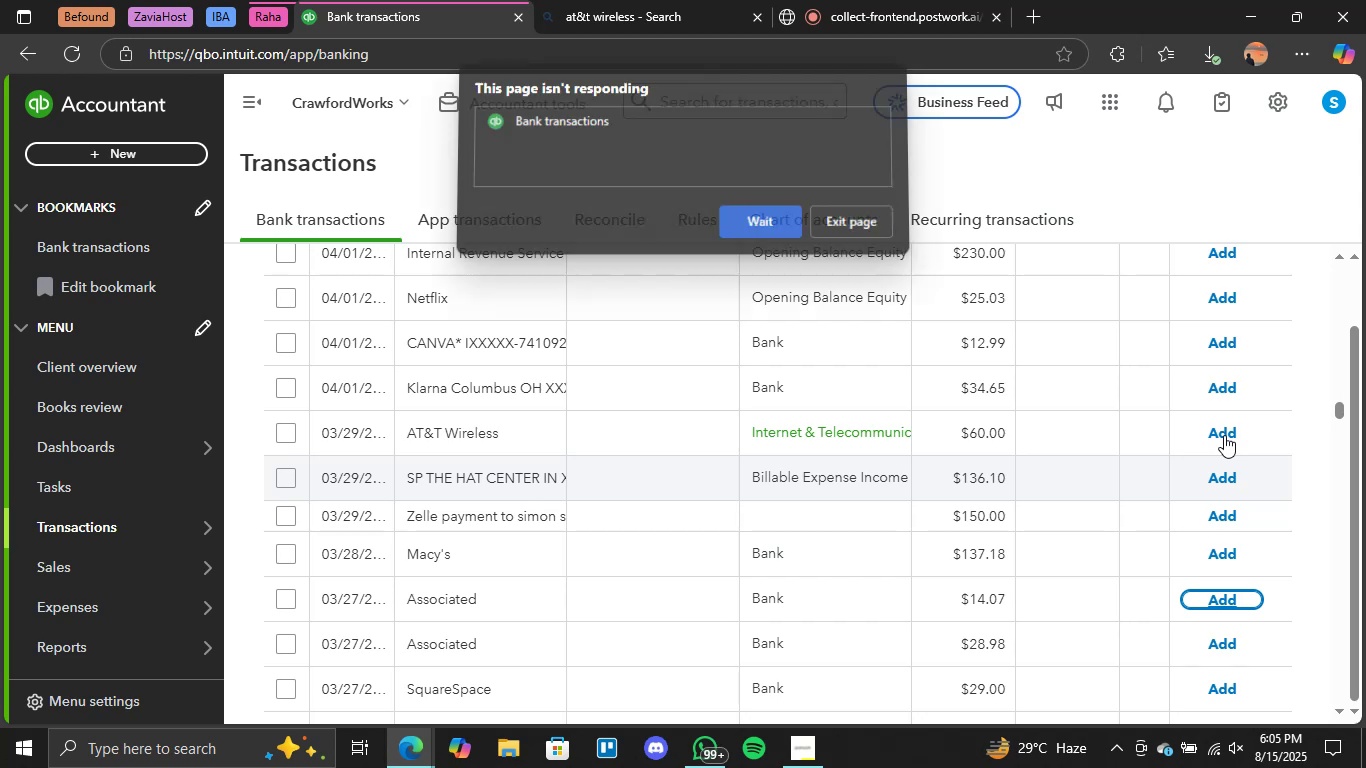 
wait(25.86)
 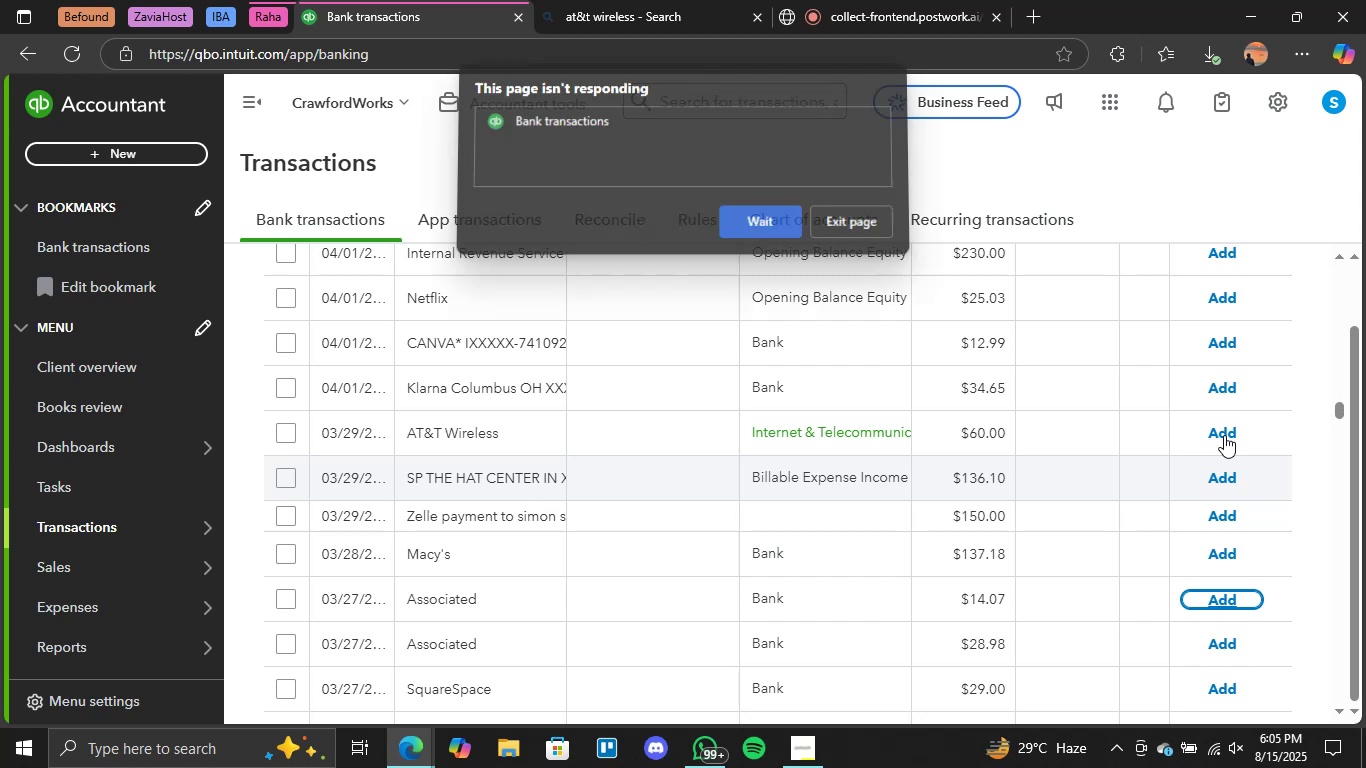 
left_click([1223, 431])
 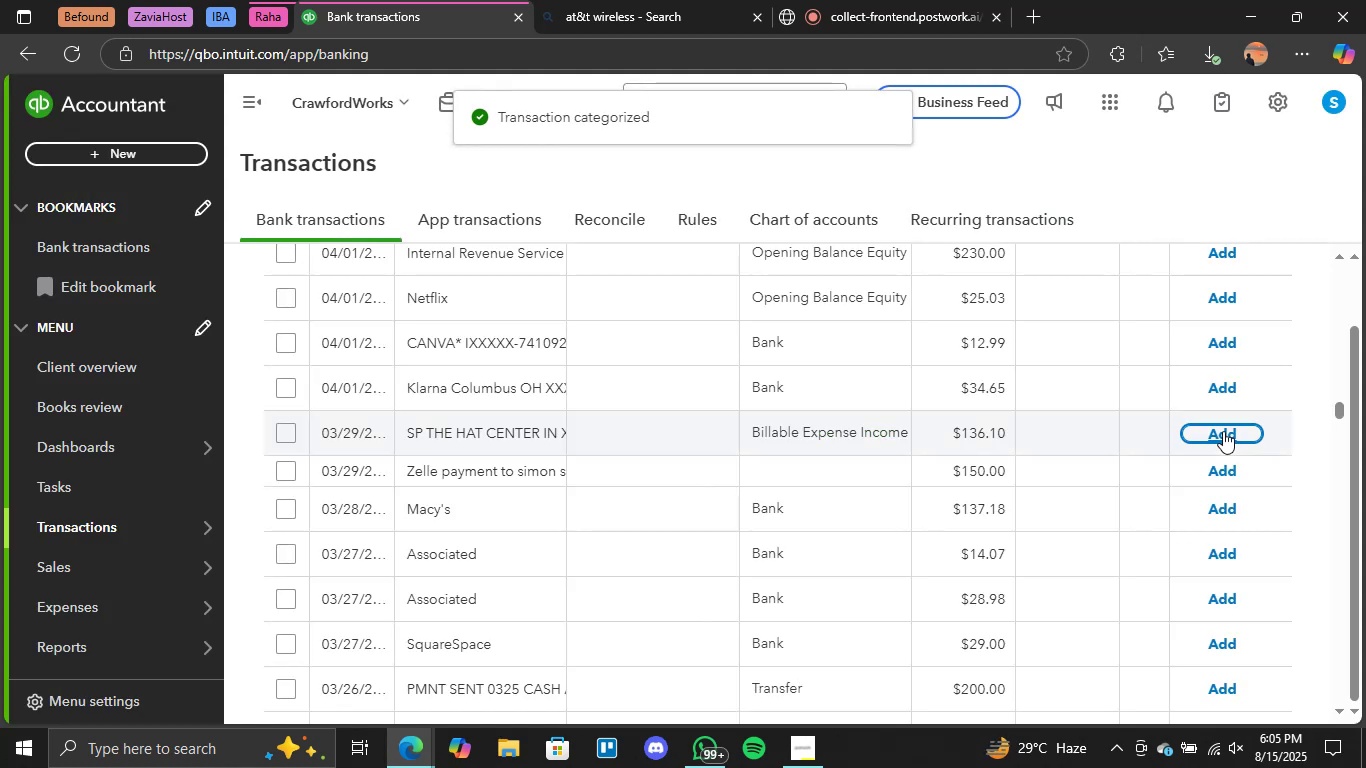 
wait(15.64)
 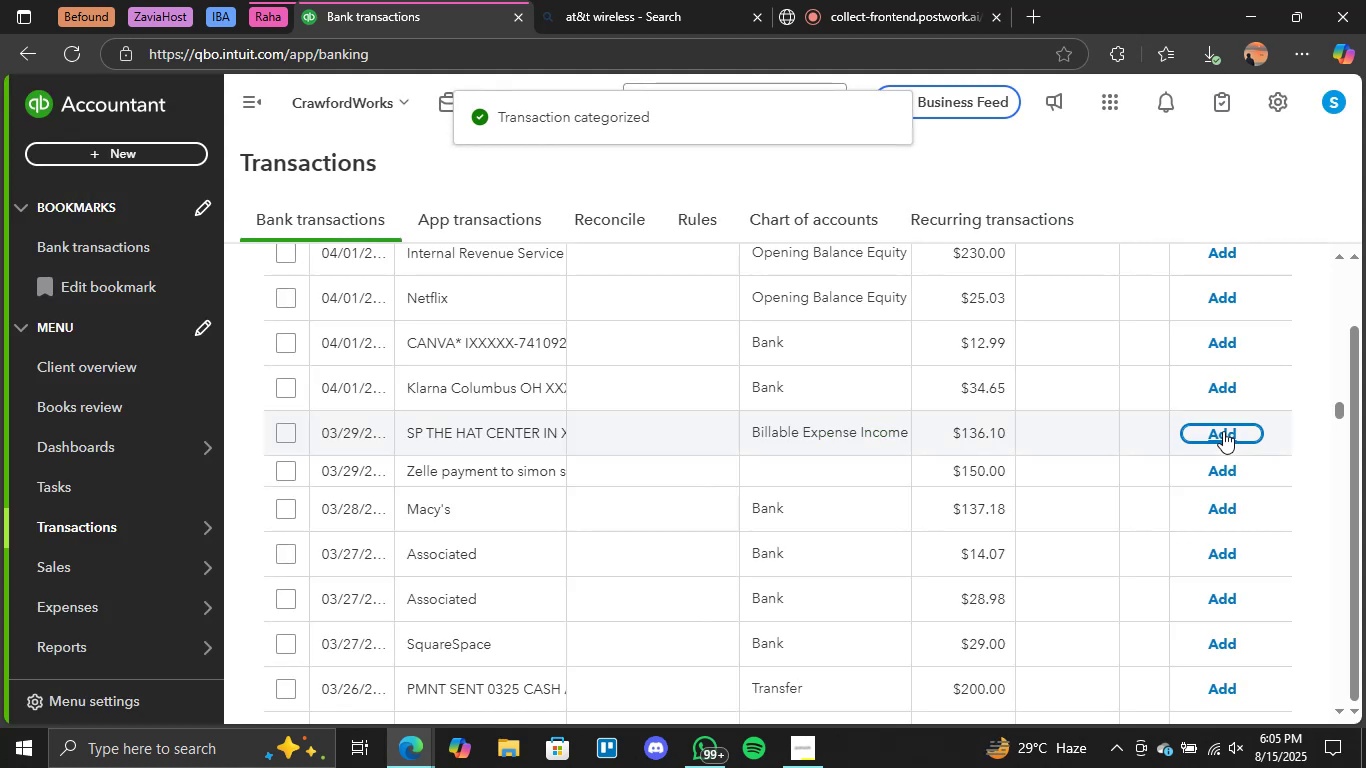 
scroll: coordinate [1001, 549], scroll_direction: up, amount: 6.0
 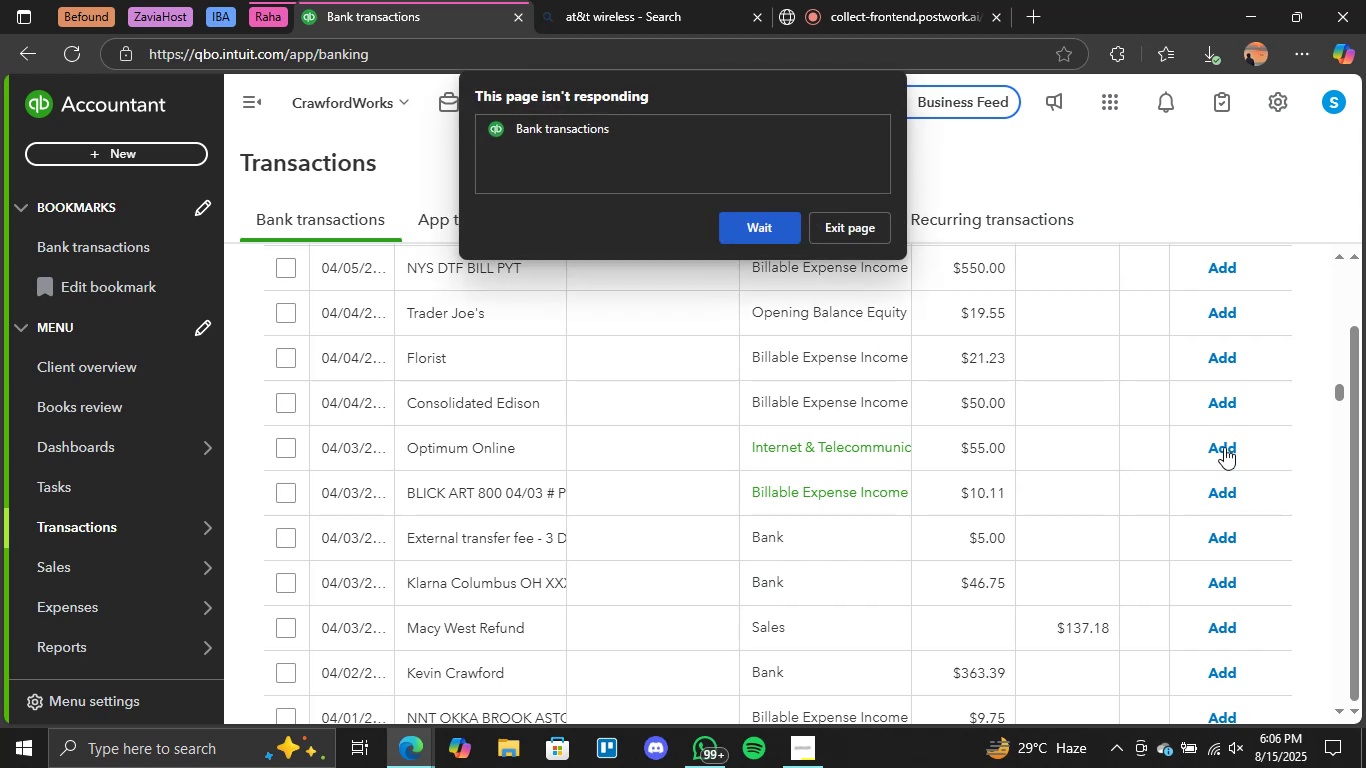 
wait(21.82)
 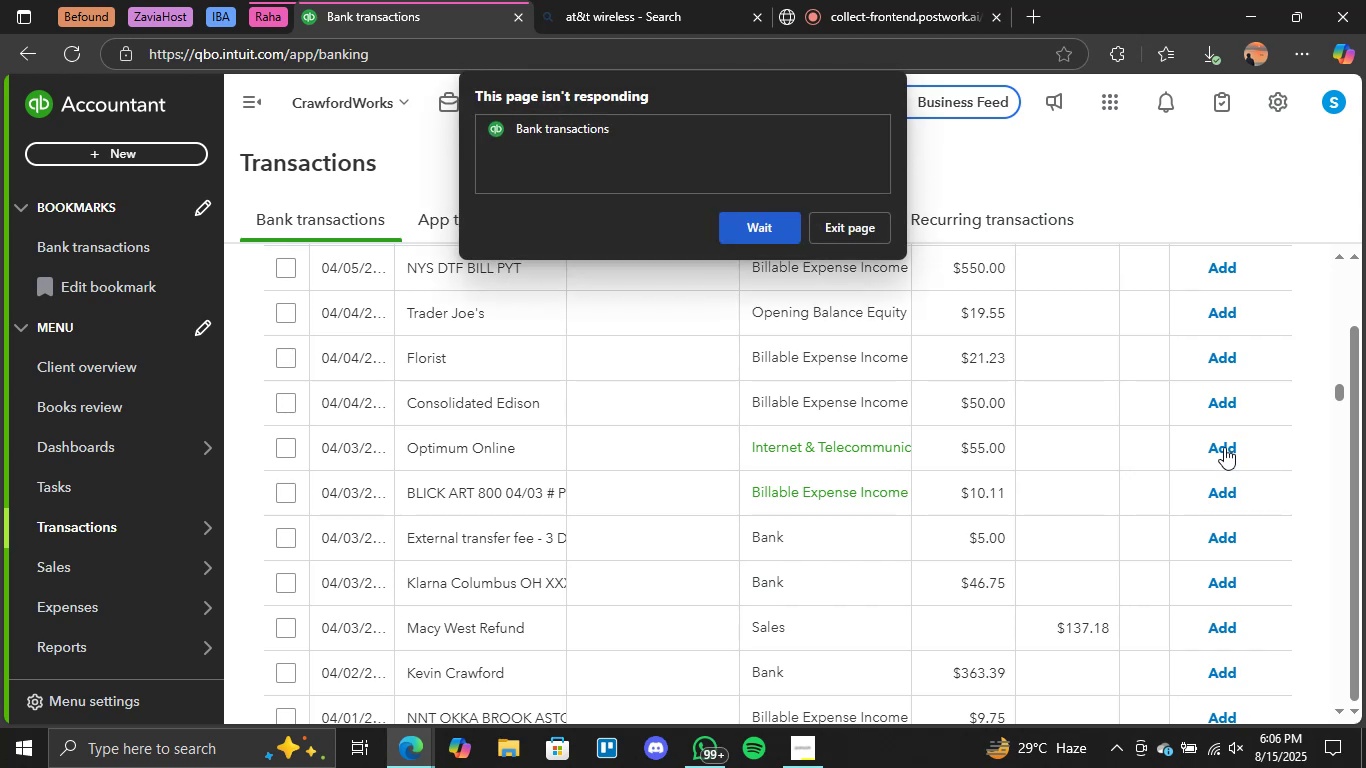 
left_click([1228, 489])
 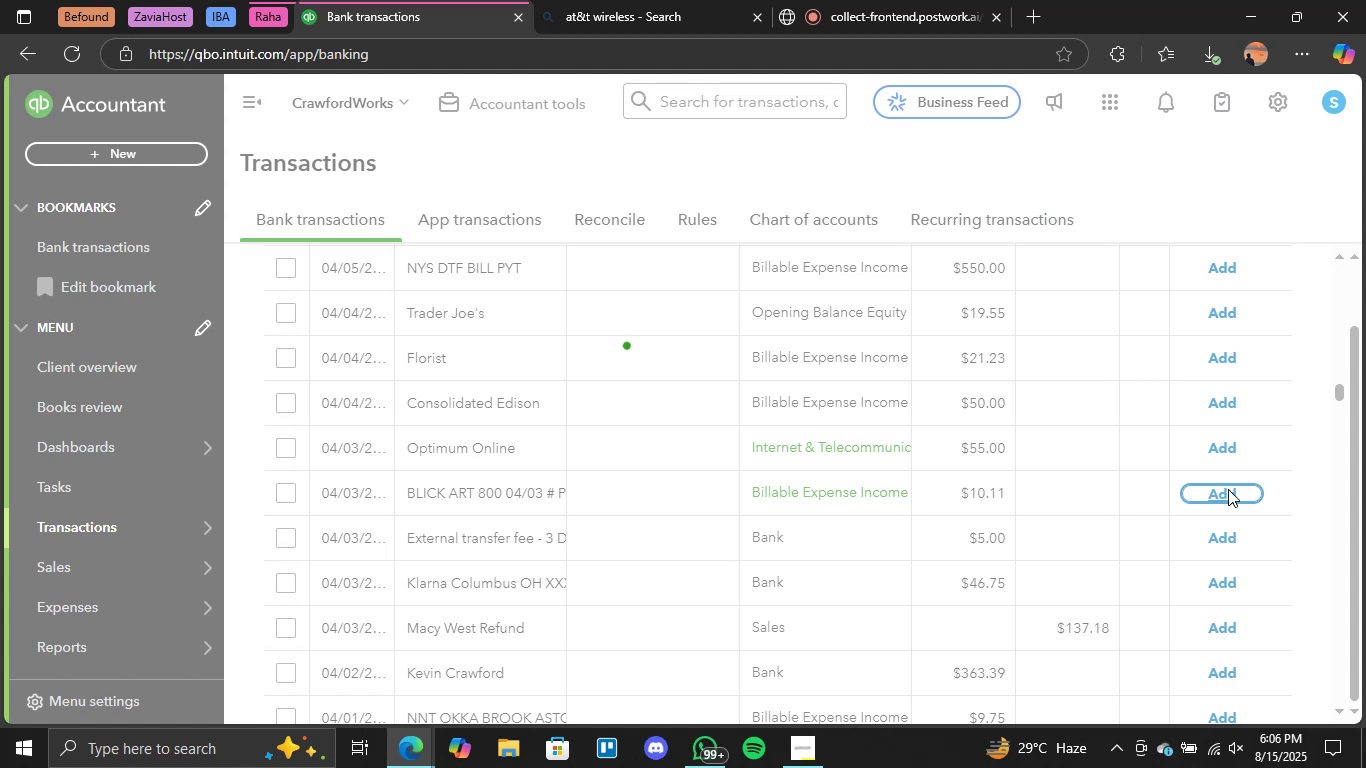 
wait(11.2)
 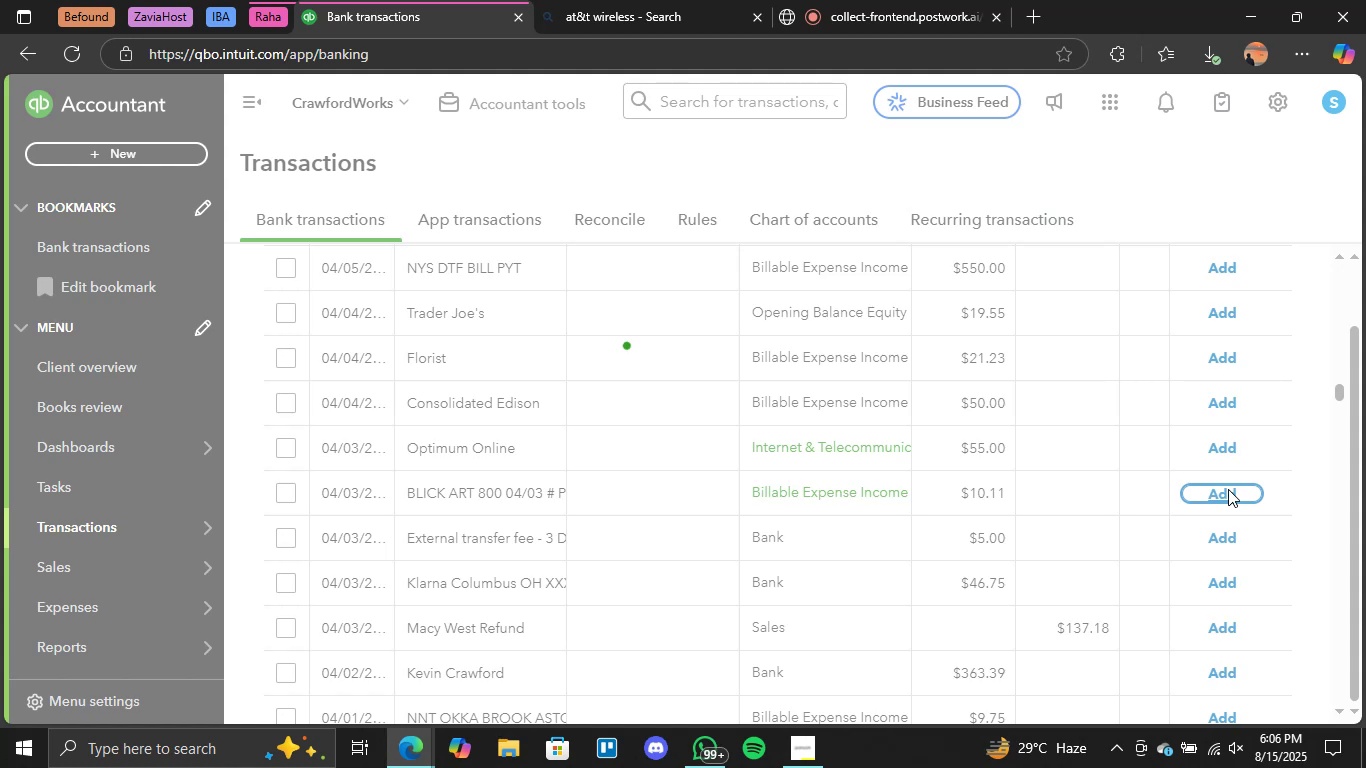 
mouse_move([1210, 447])
 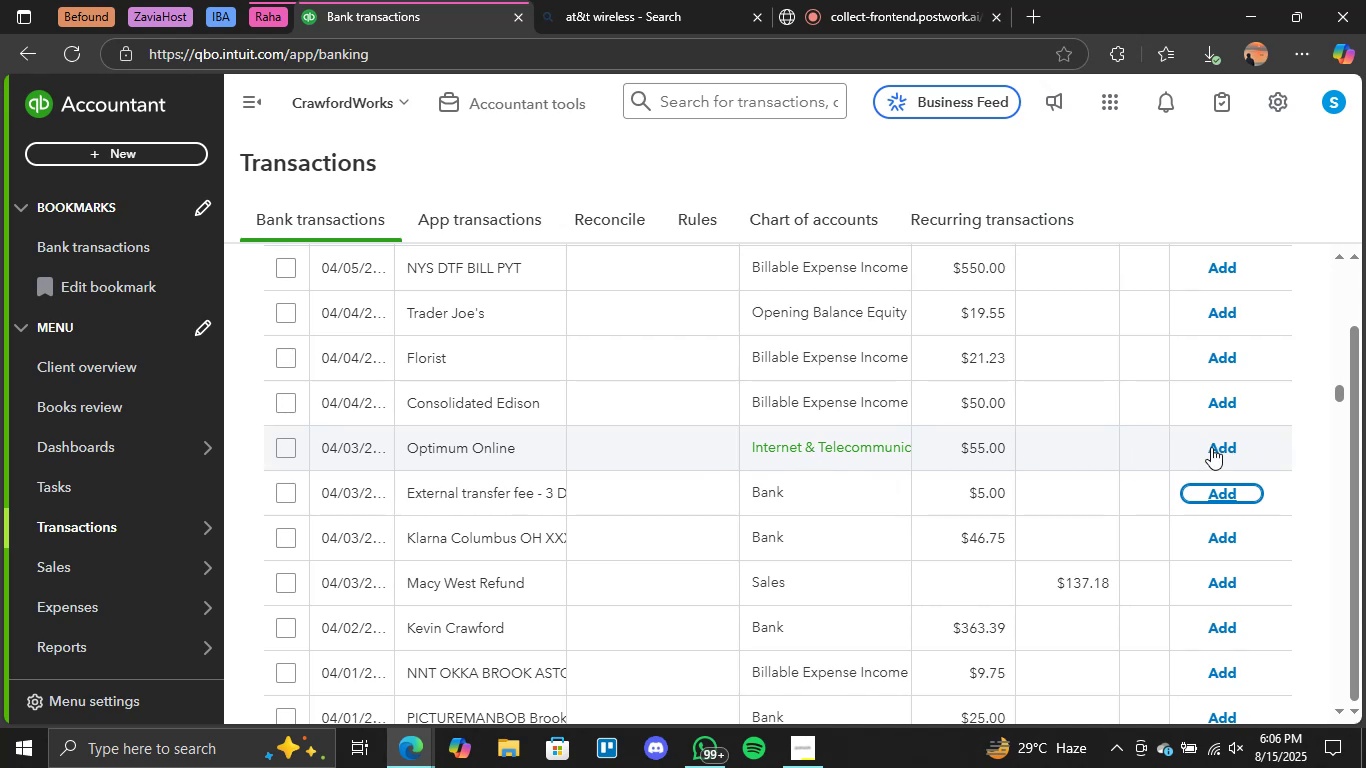 
left_click([1226, 446])
 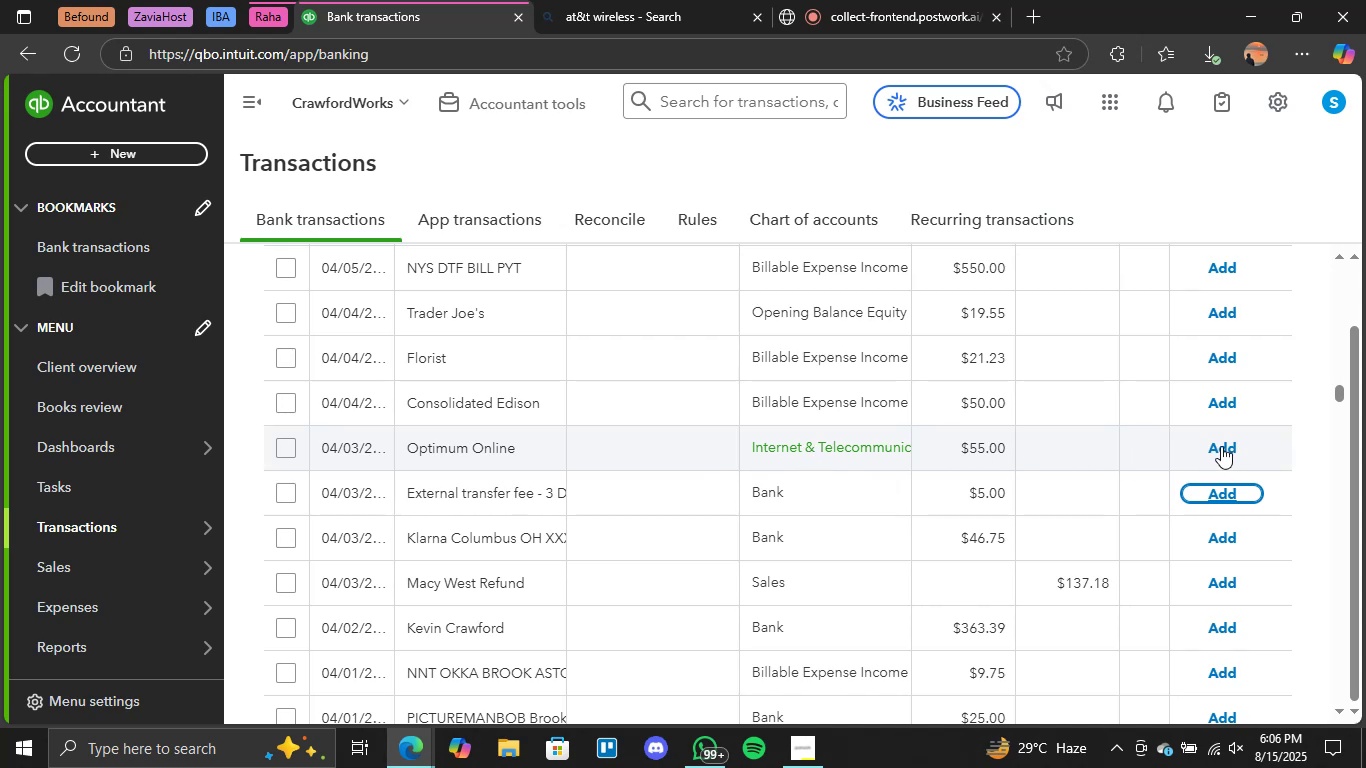 
wait(10.05)
 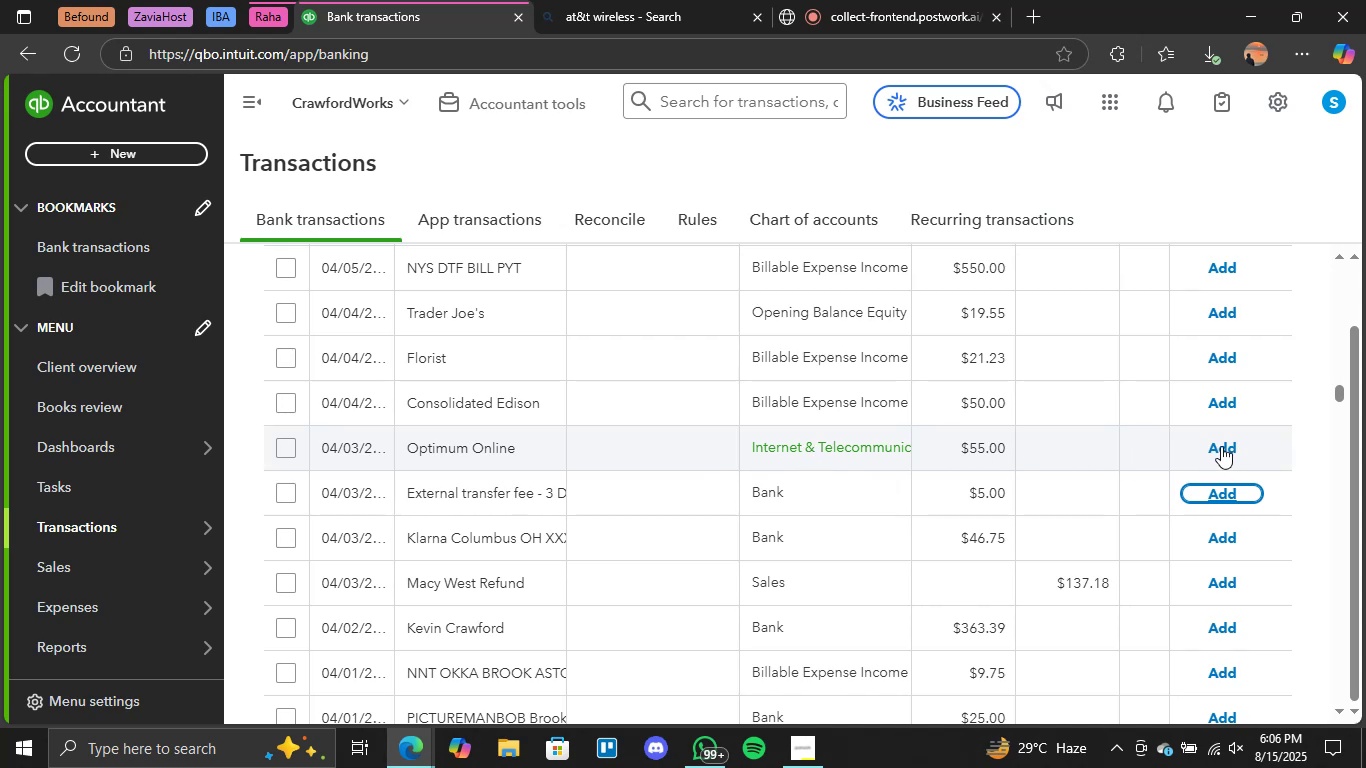 
left_click([730, 219])
 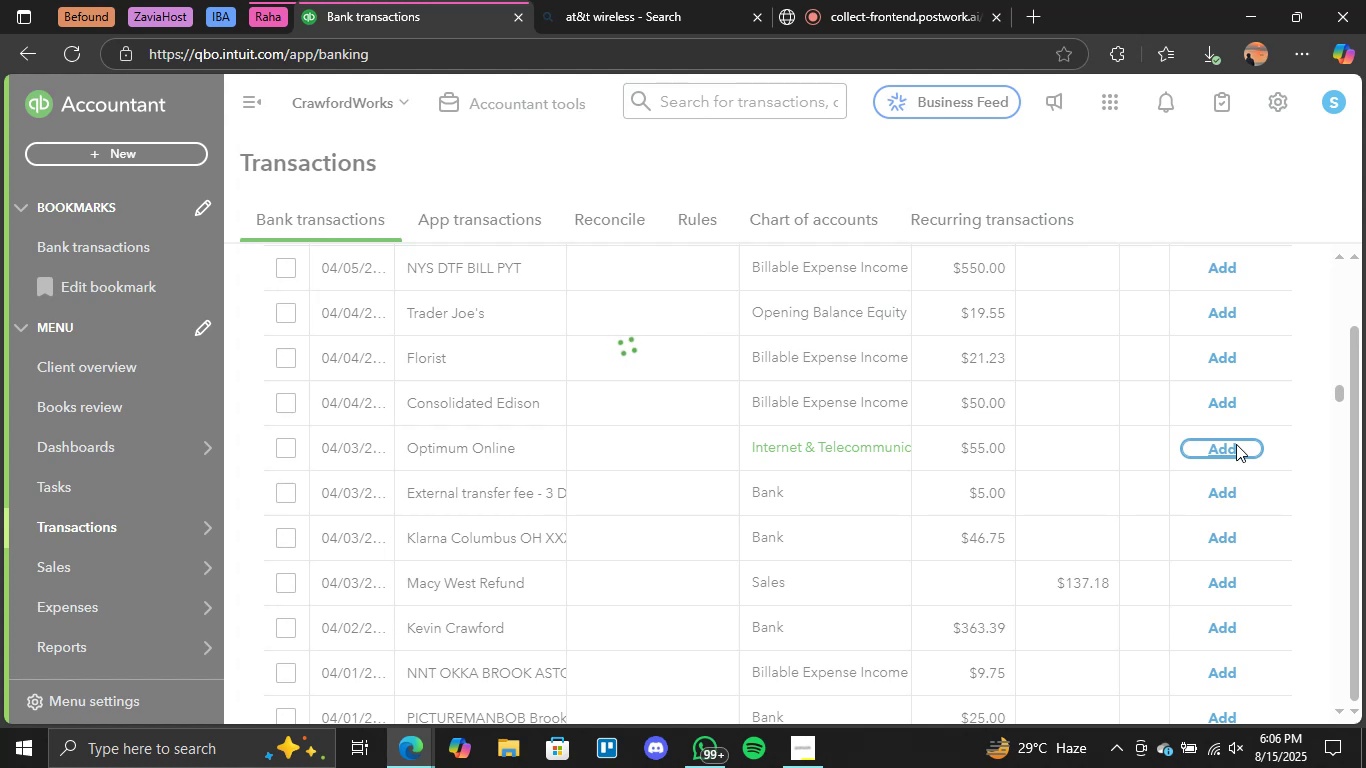 
wait(15.98)
 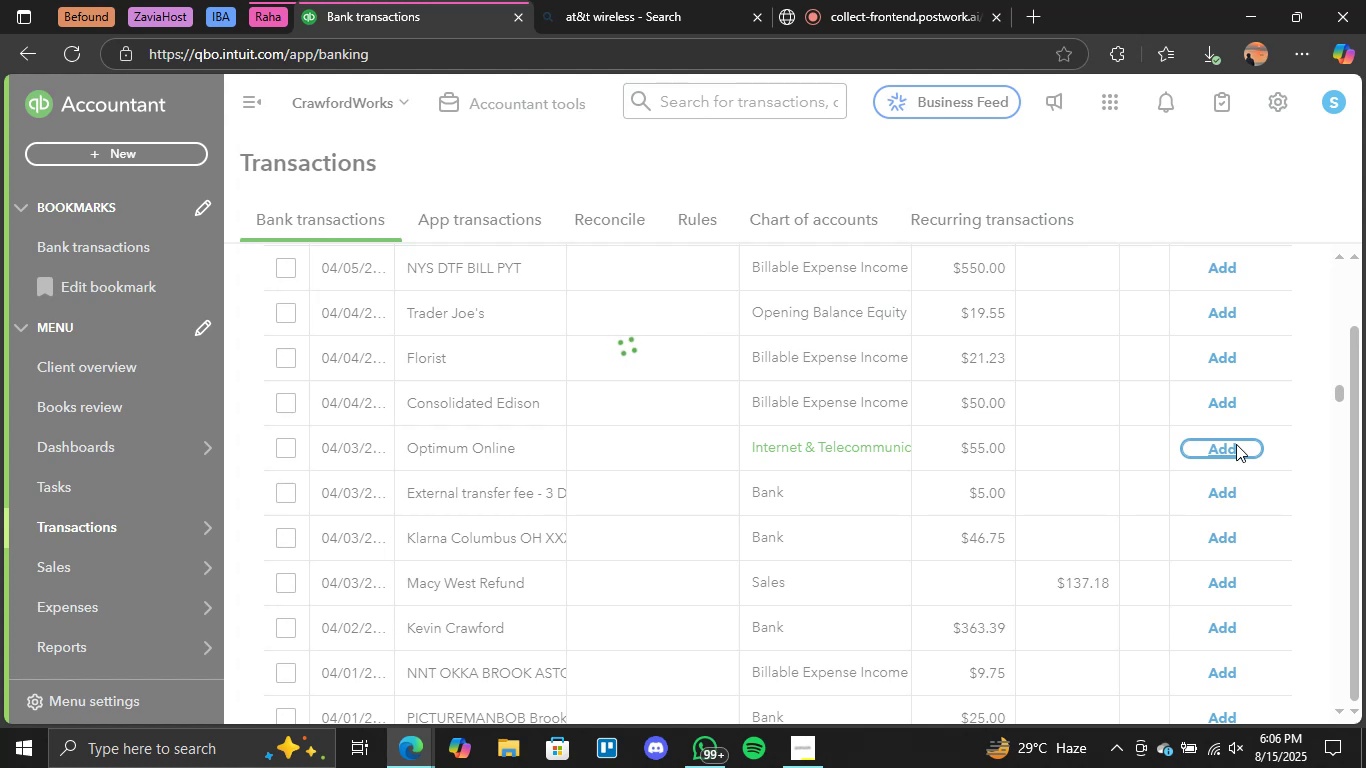 
scroll: coordinate [879, 472], scroll_direction: up, amount: 3.0
 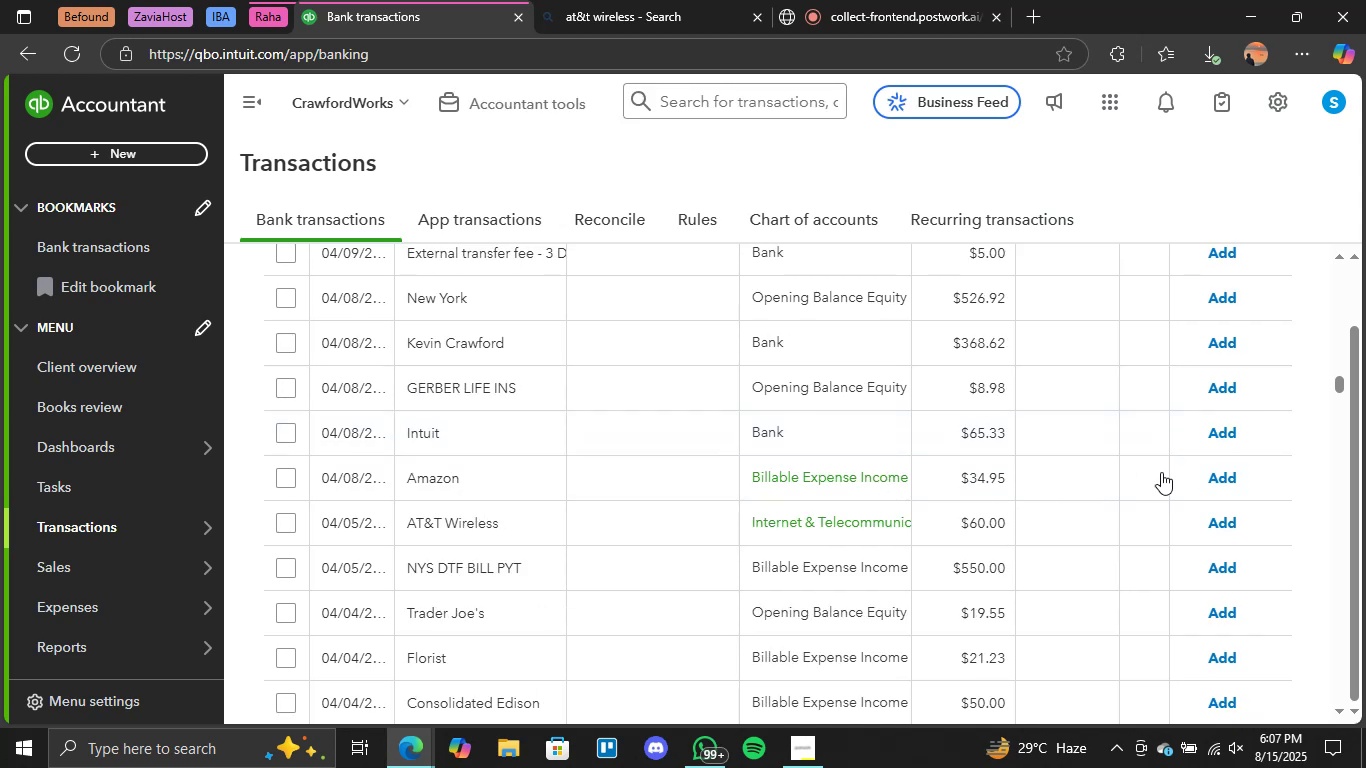 
scroll: coordinate [939, 484], scroll_direction: none, amount: 0.0
 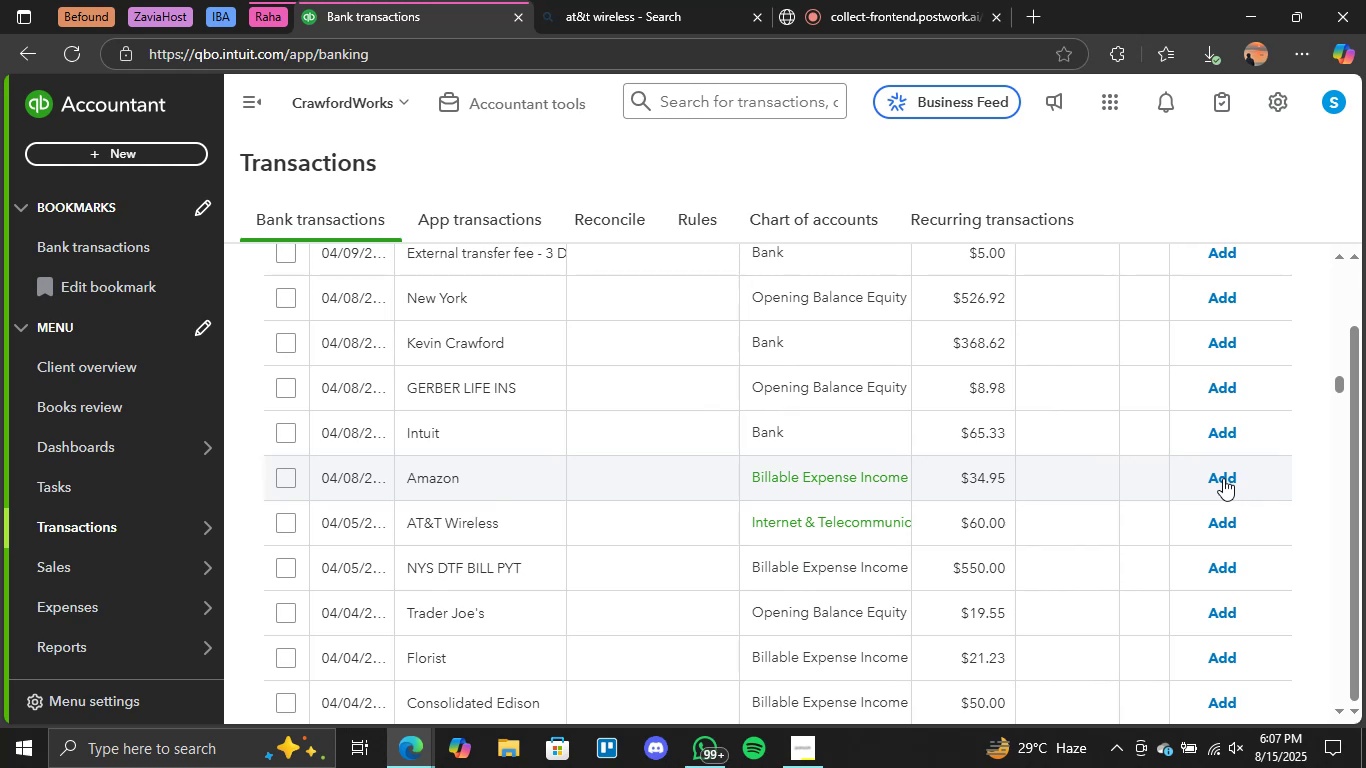 
wait(12.32)
 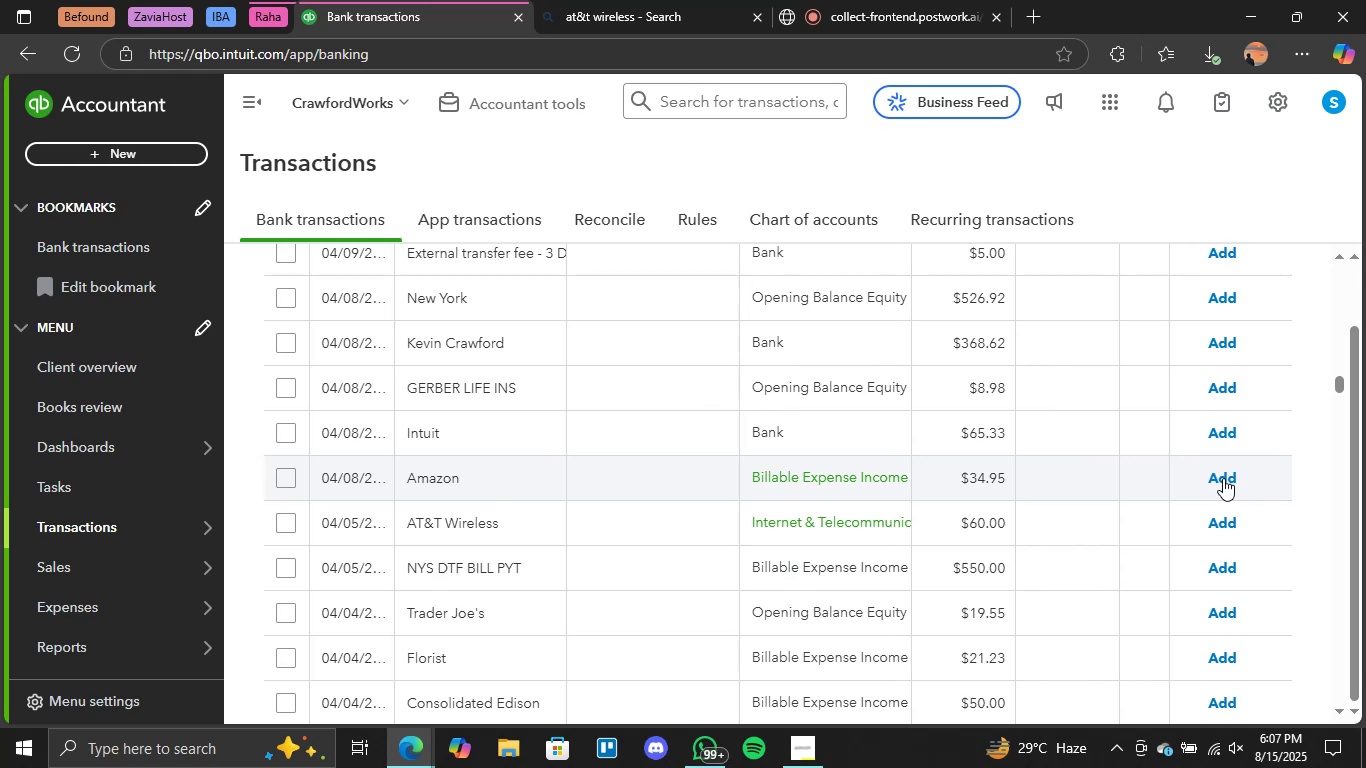 
scroll: coordinate [1006, 520], scroll_direction: up, amount: 1.0
 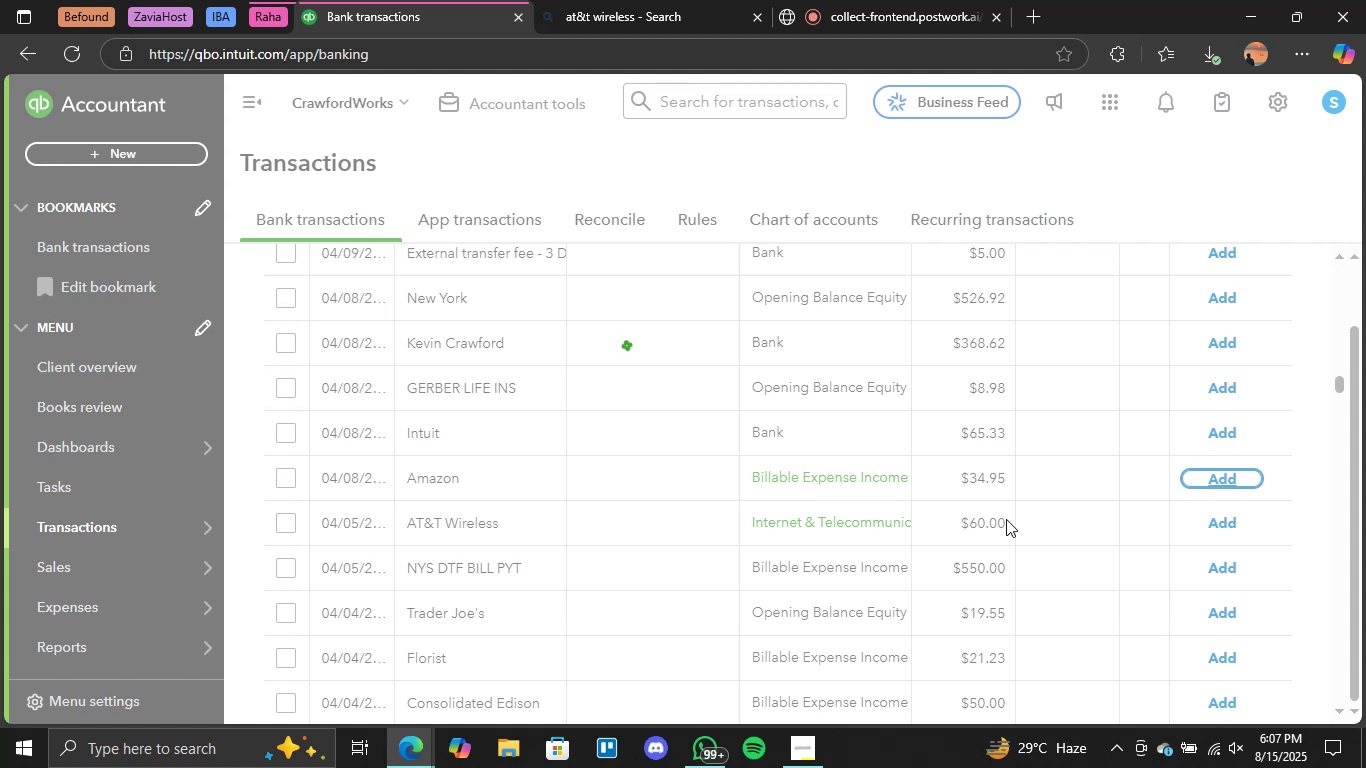 
wait(20.36)
 